 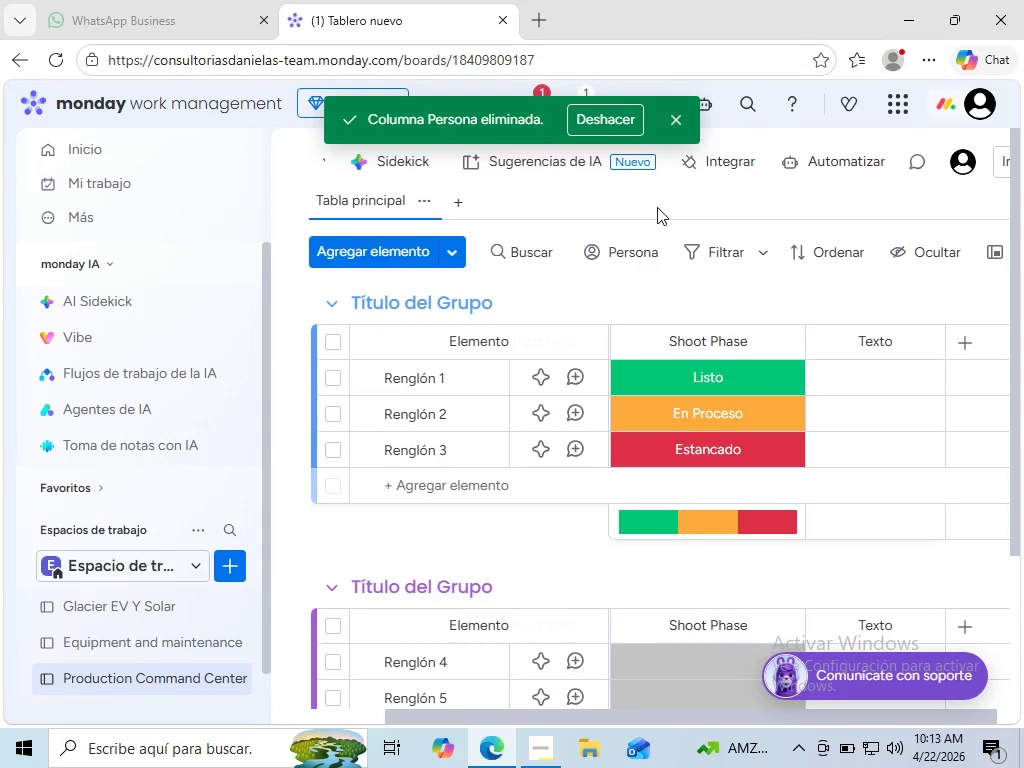 
left_click([877, 336])
 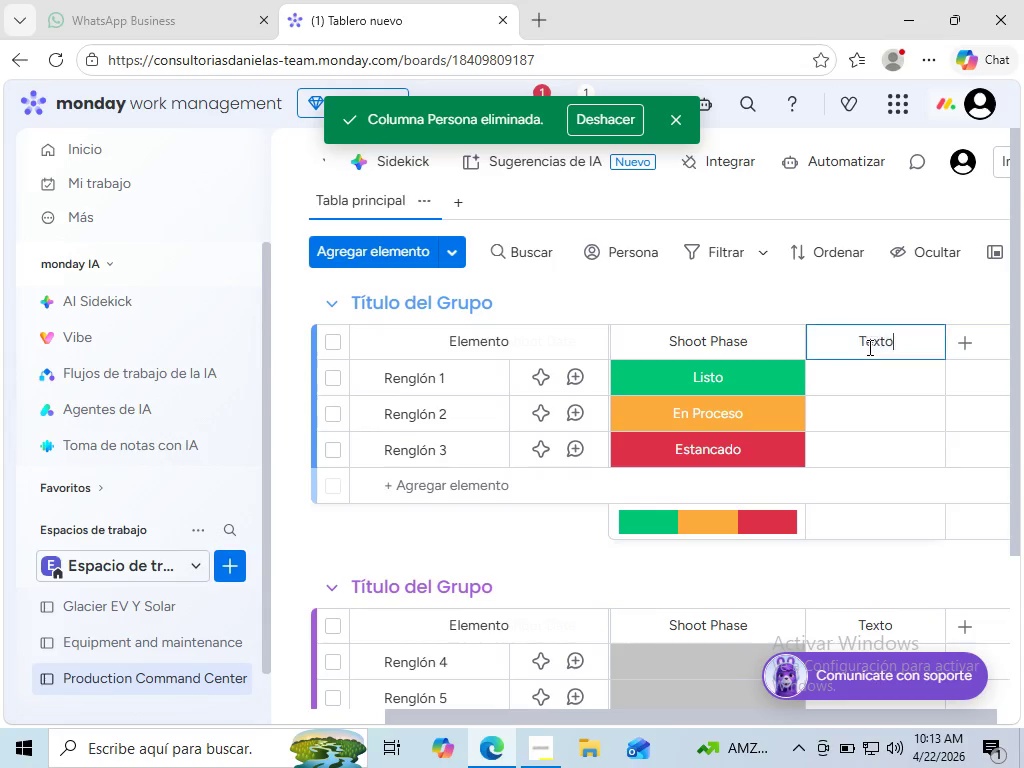 
double_click([868, 347])
 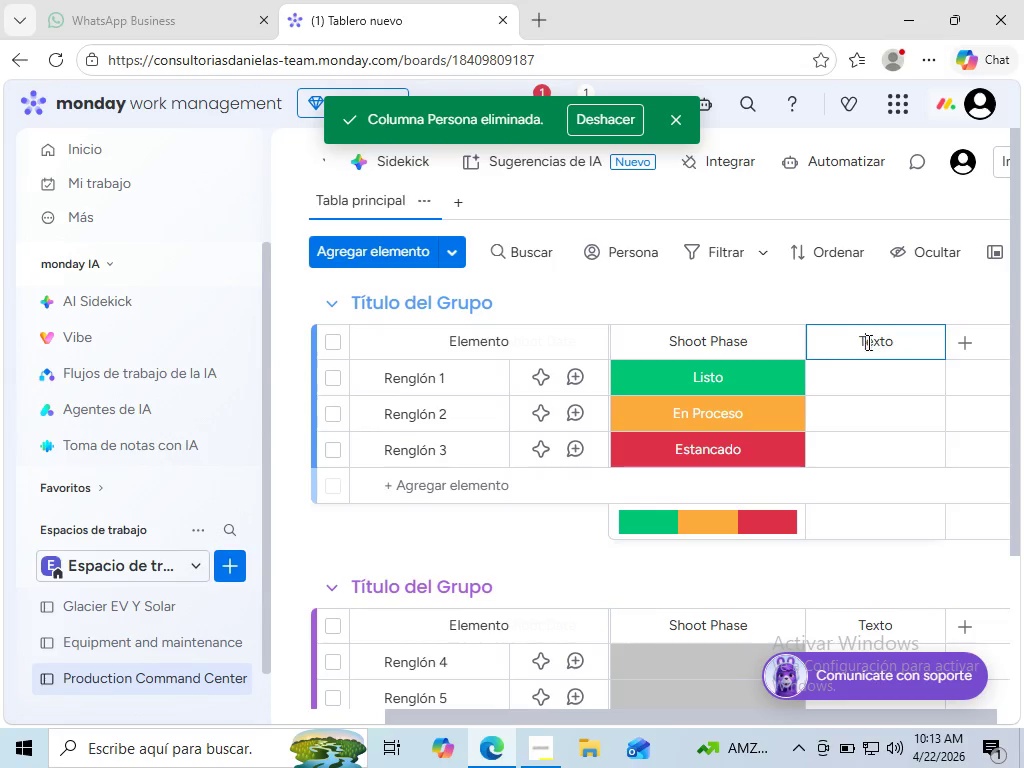 
triple_click([867, 342])
 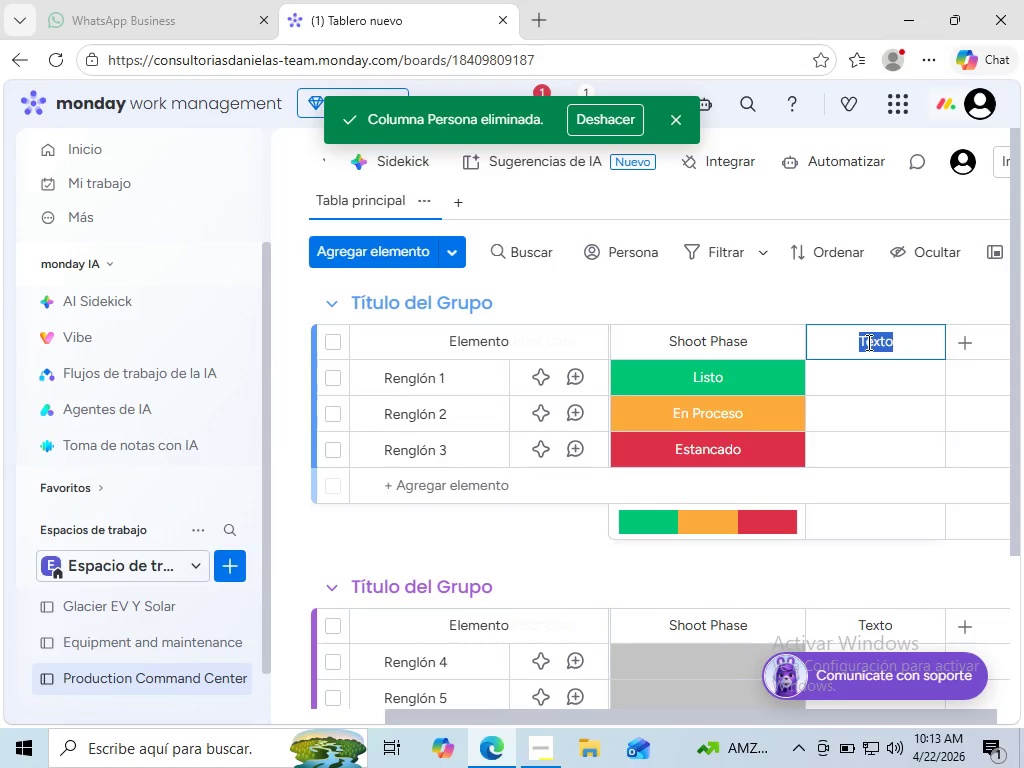 
triple_click([867, 342])
 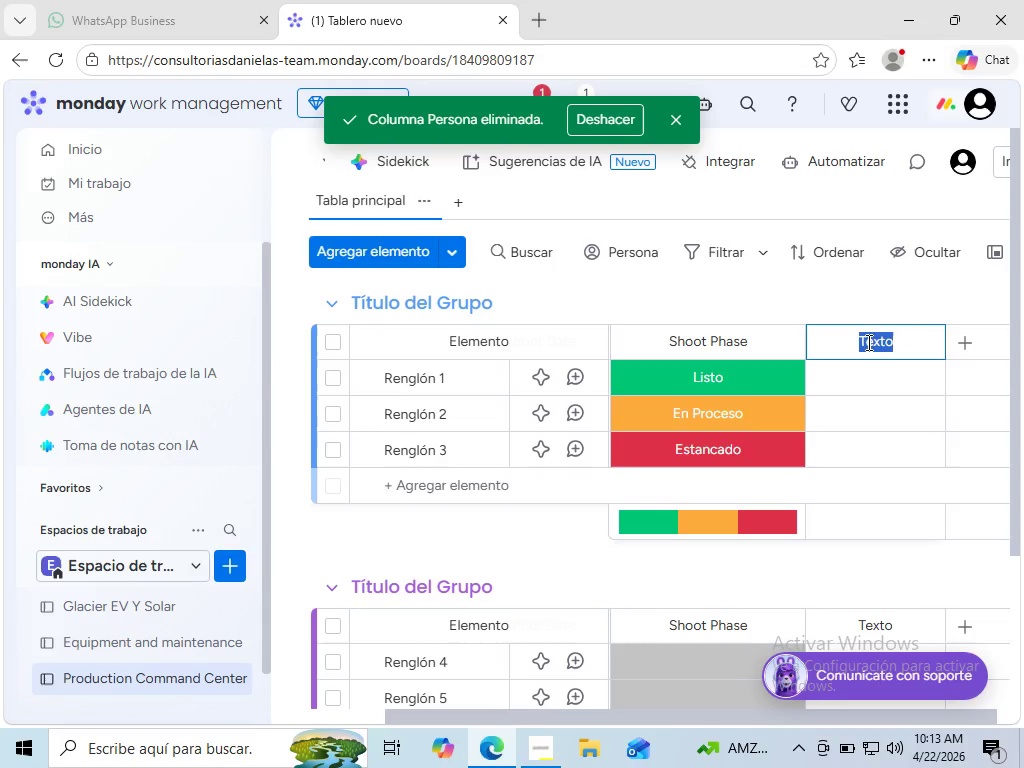 
triple_click([867, 342])
 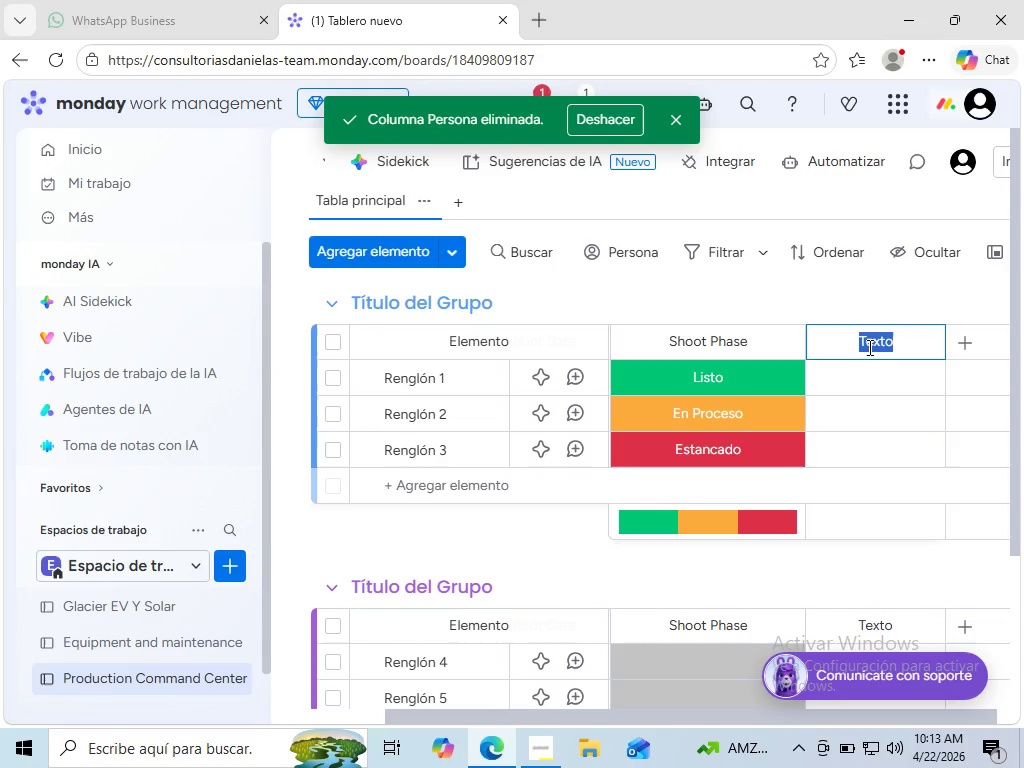 
type(Lockbox Code)
 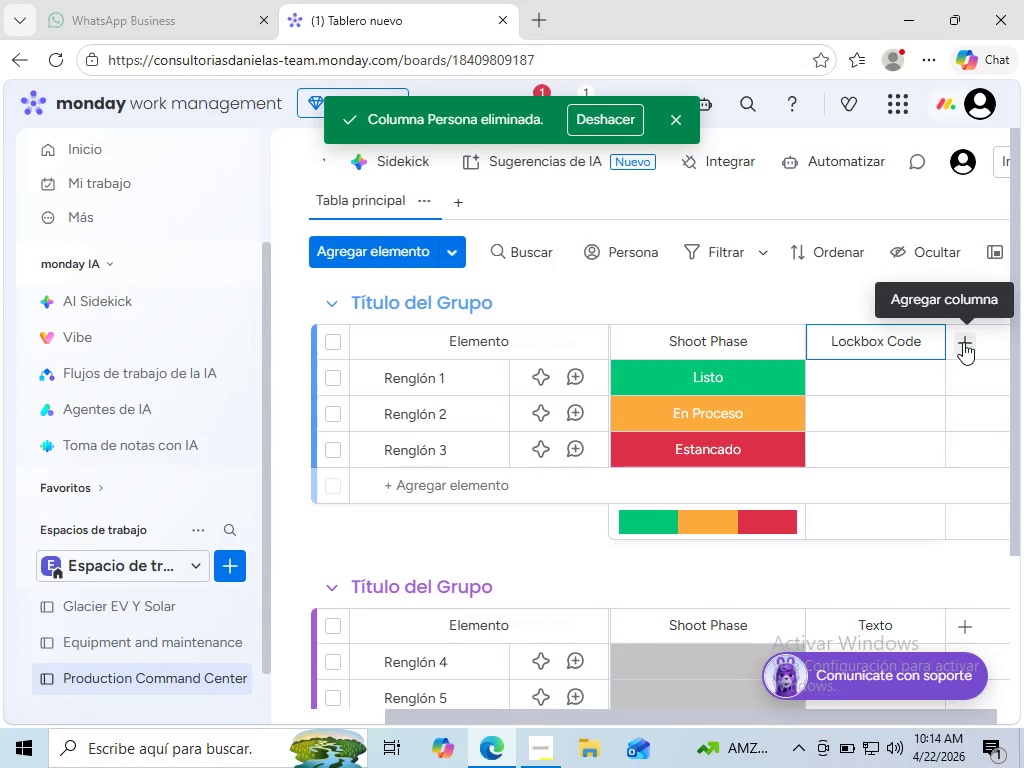 
left_click([963, 342])
 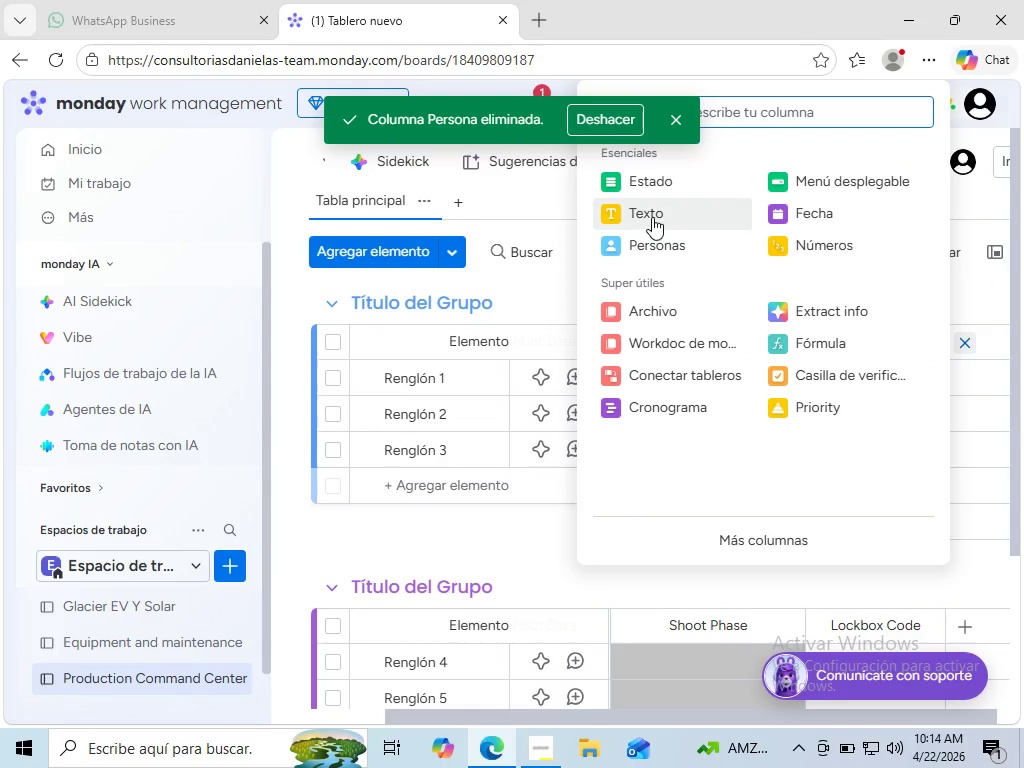 
left_click([652, 217])
 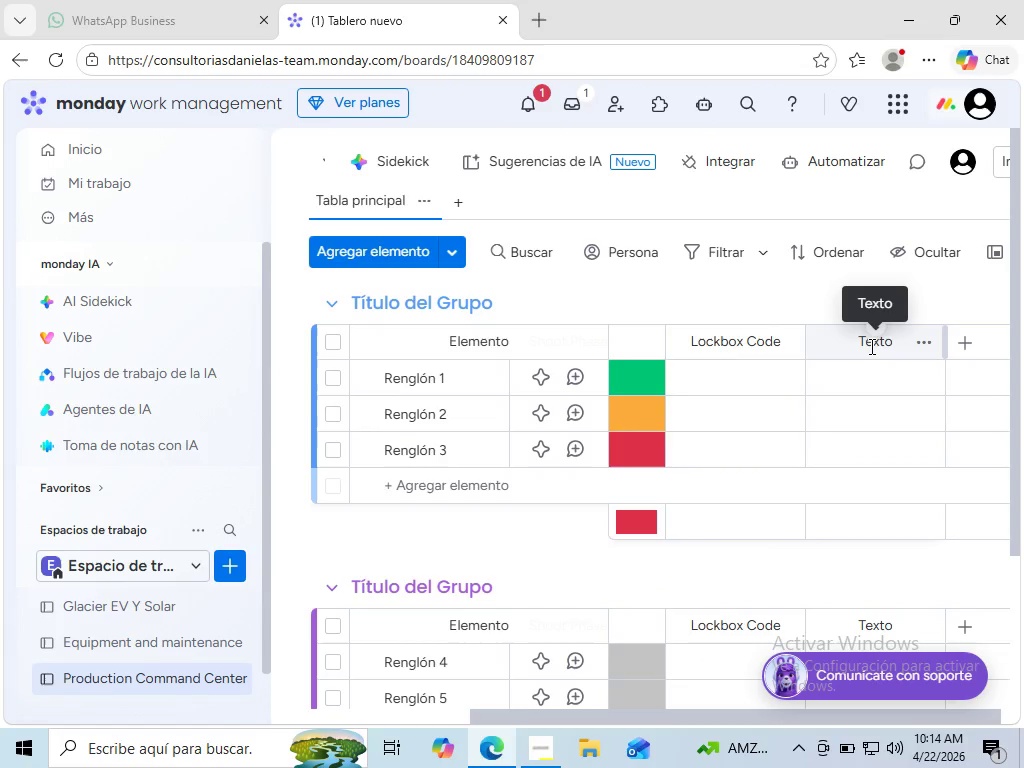 
left_click([870, 346])
 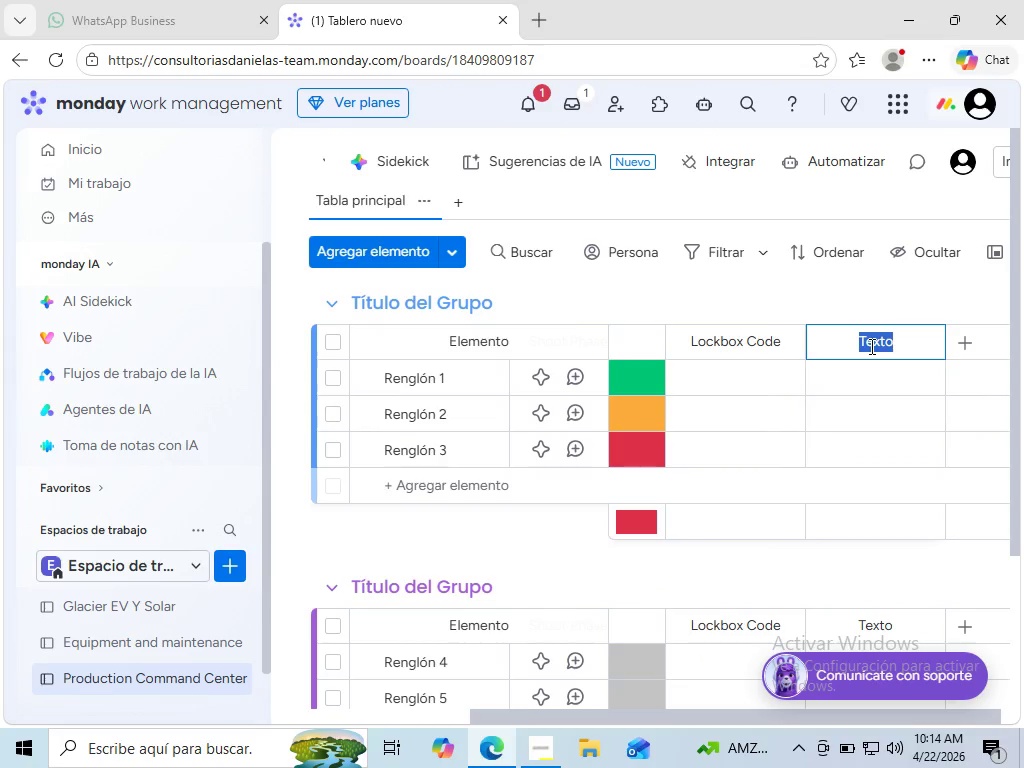 
double_click([870, 346])
 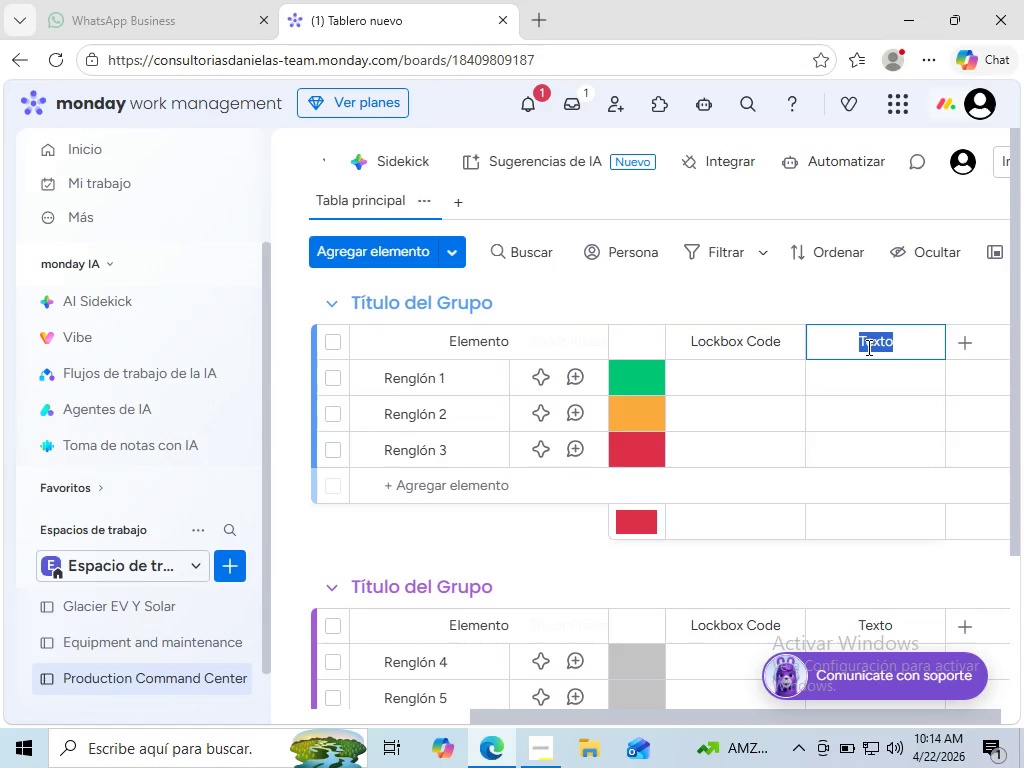 
type(Room Focus)
 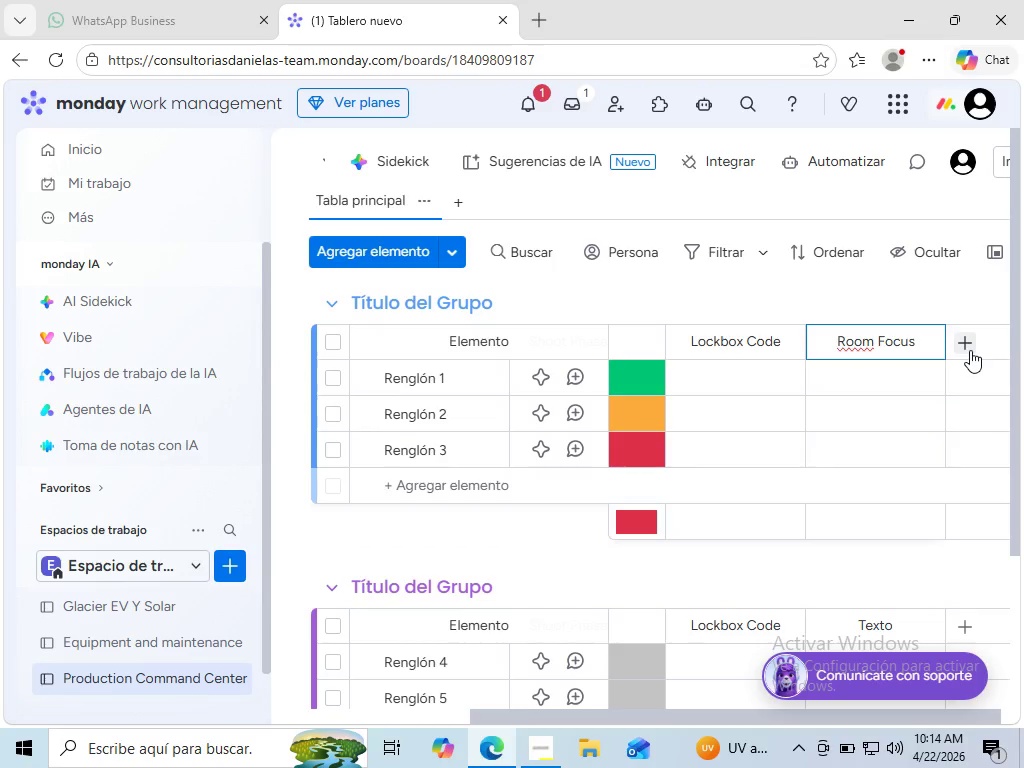 
left_click([970, 350])
 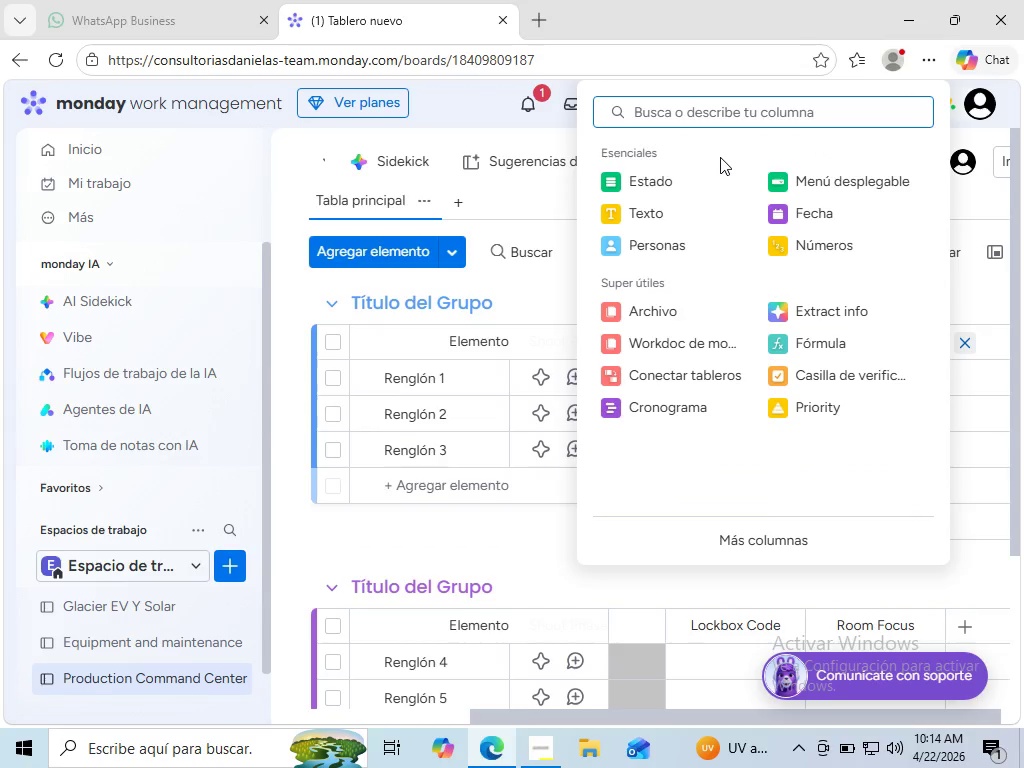 
left_click([628, 215])
 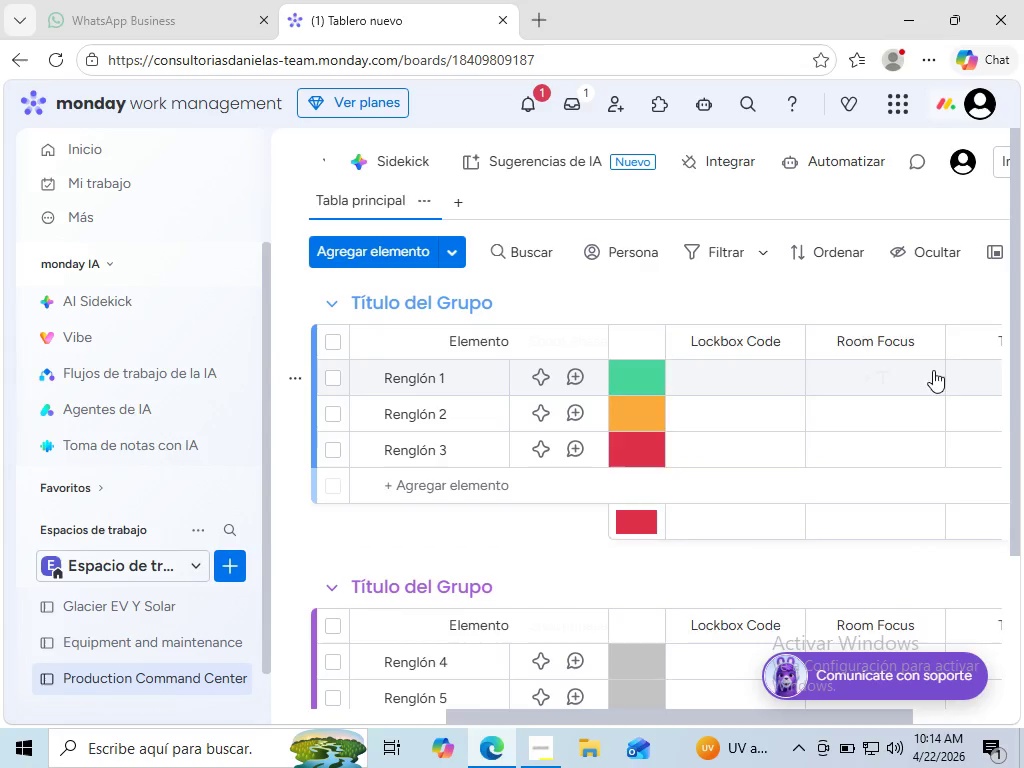 
mouse_move([895, 342])
 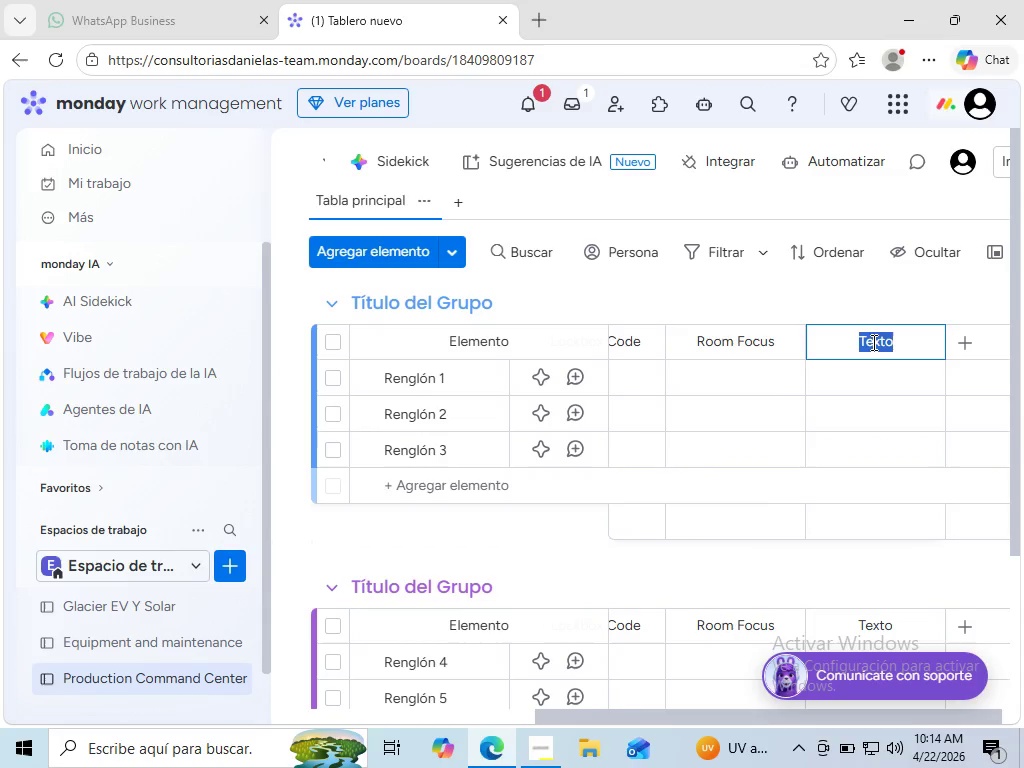 
double_click([872, 342])
 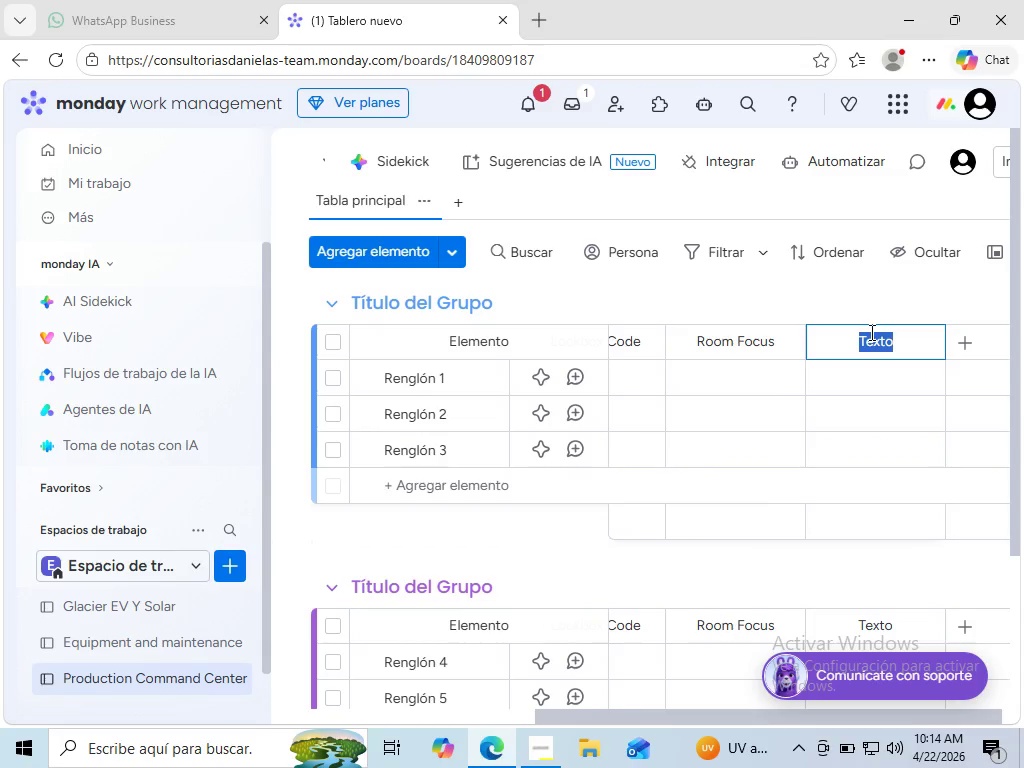 
type(Equipment)
 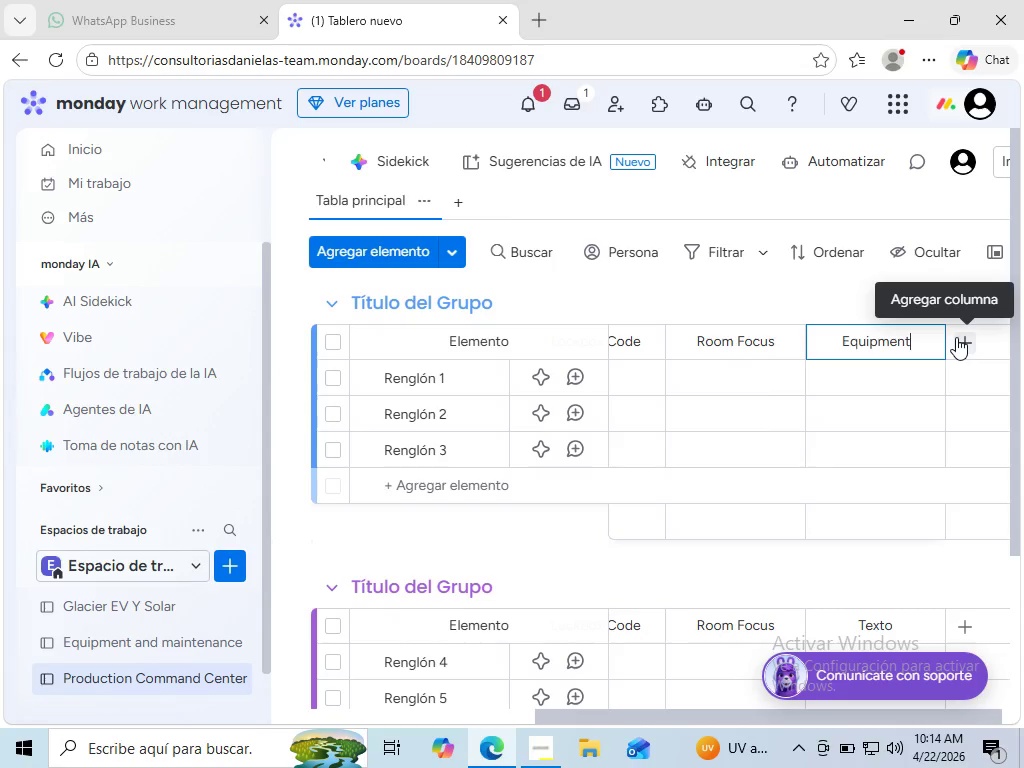 
left_click([966, 340])
 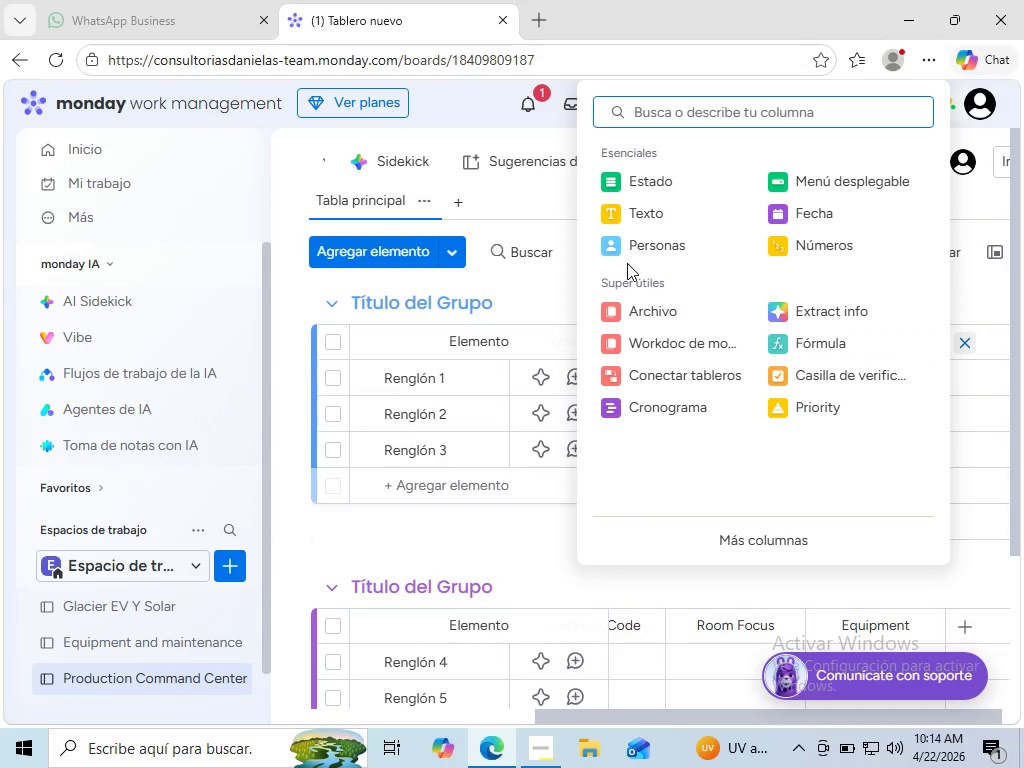 
left_click([793, 222])
 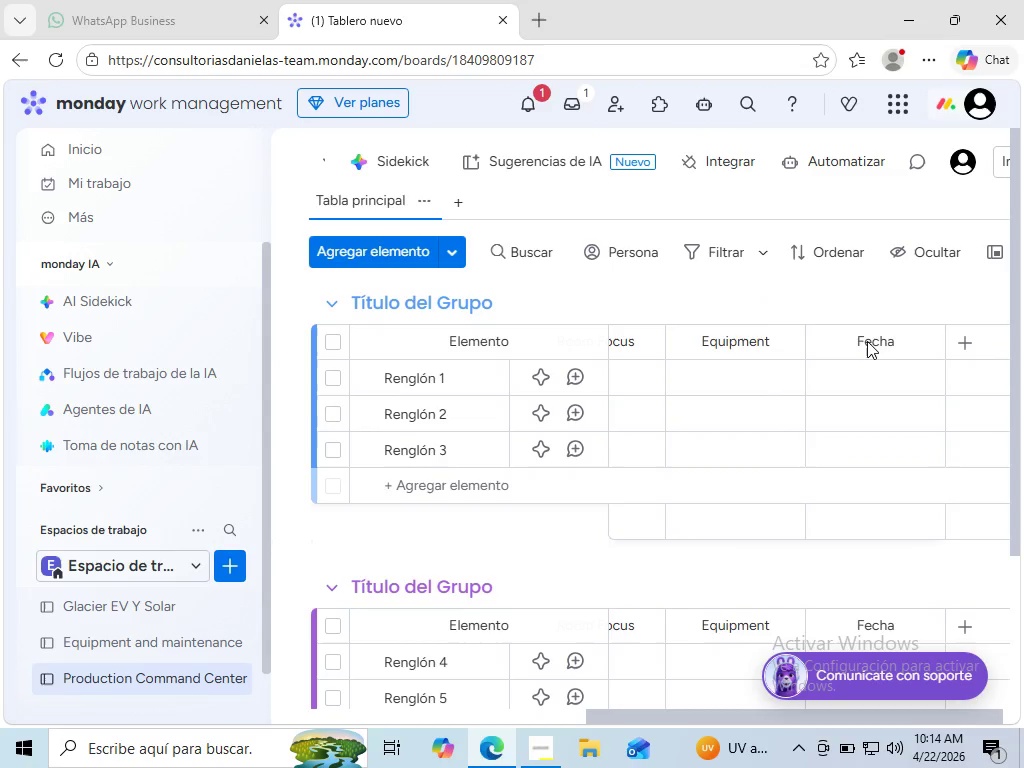 
double_click([867, 341])
 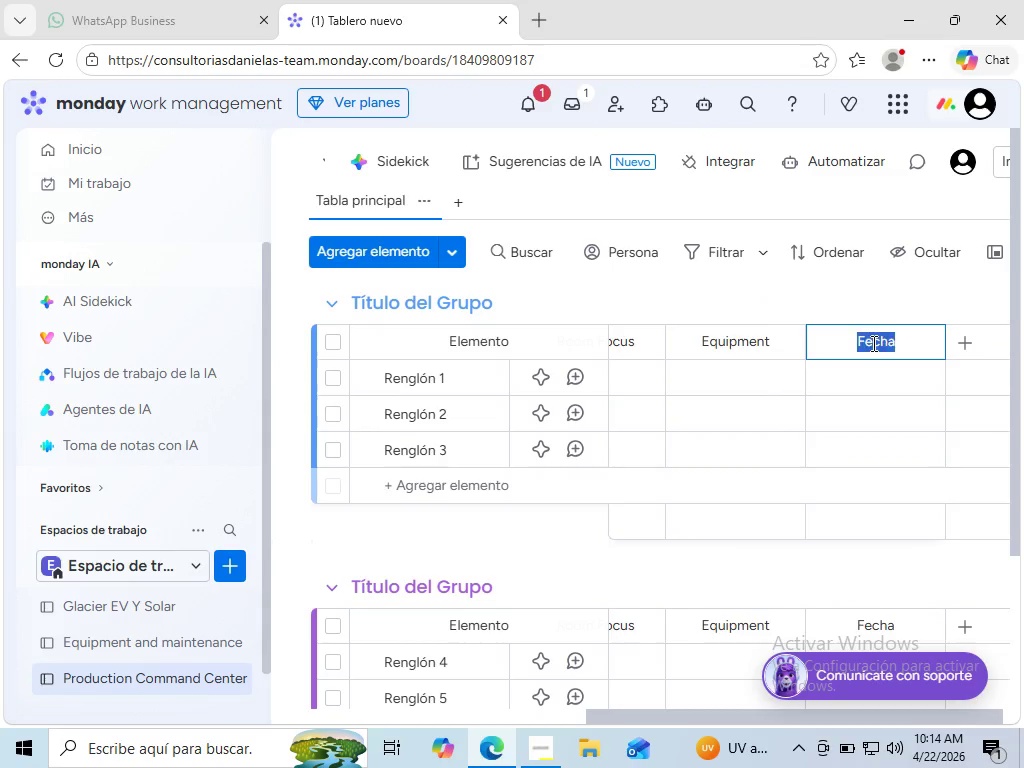 
double_click([872, 343])
 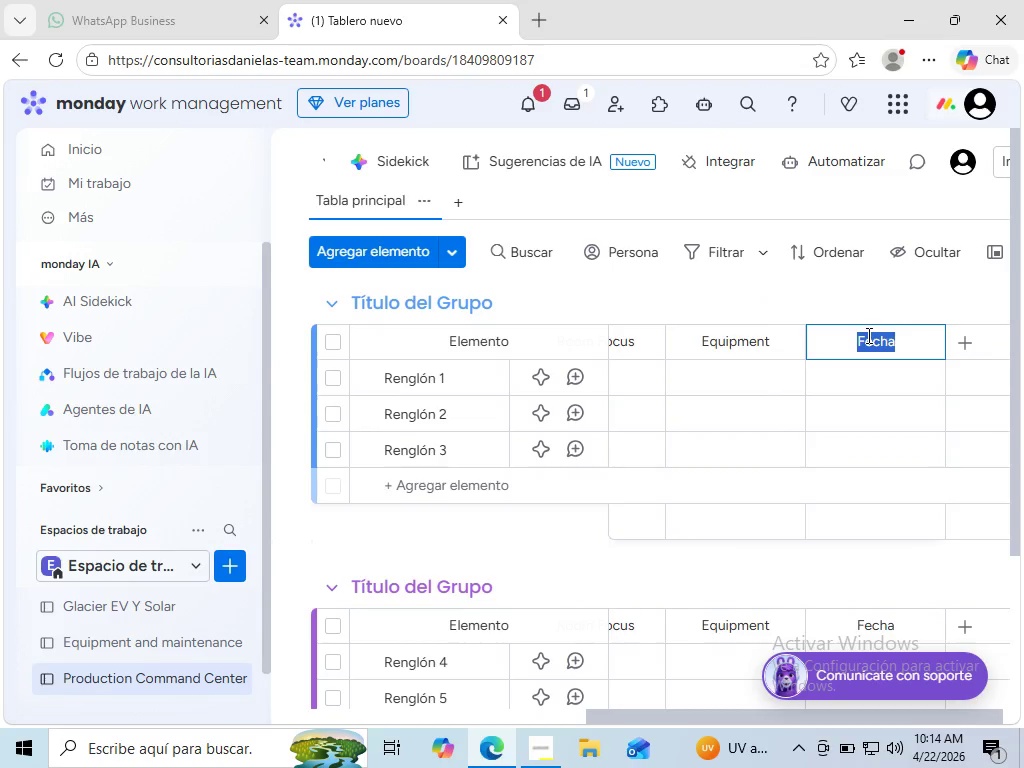 
type(Delivery Deadline)
 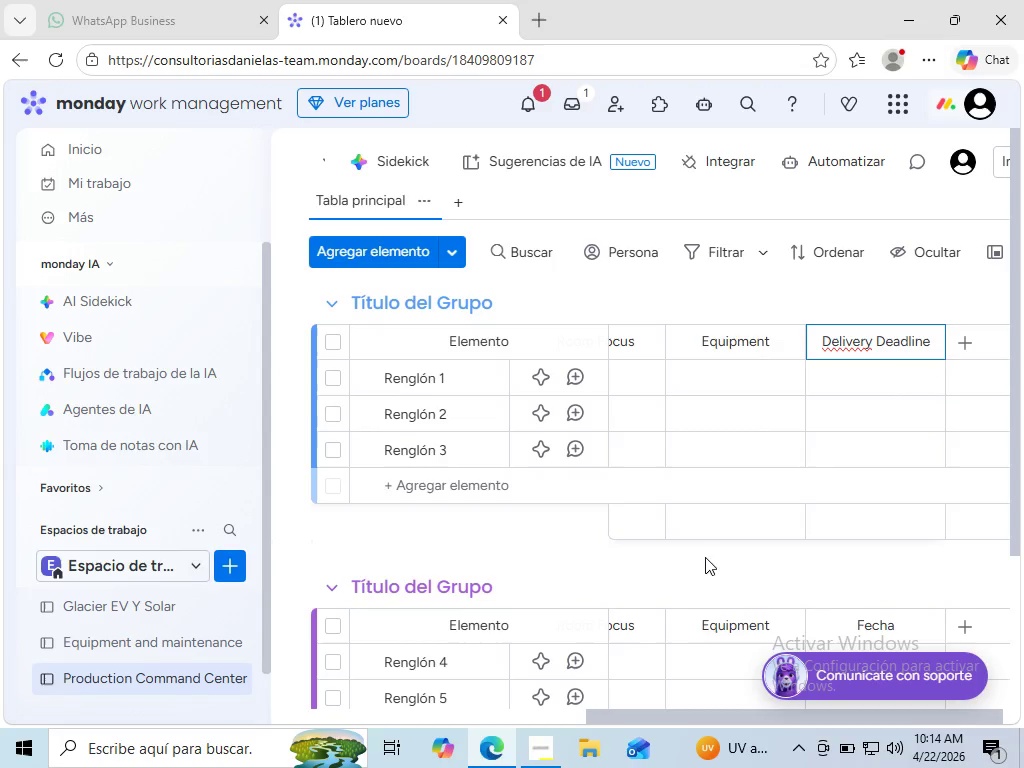 
left_click([630, 568])
 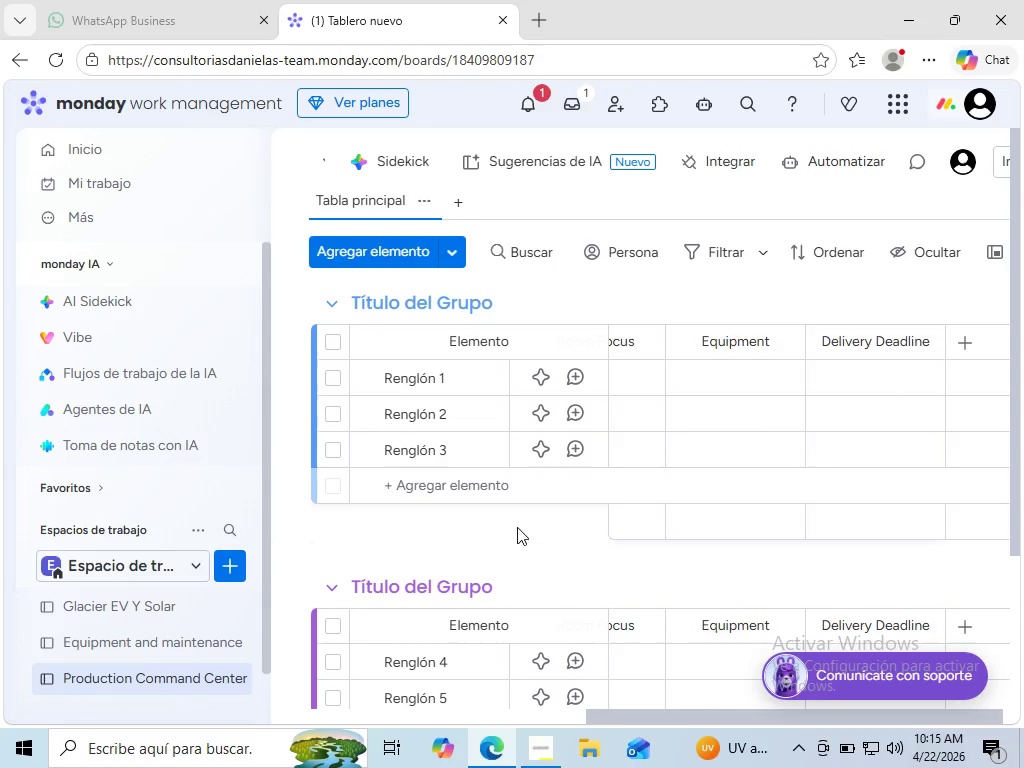 
wait(13.8)
 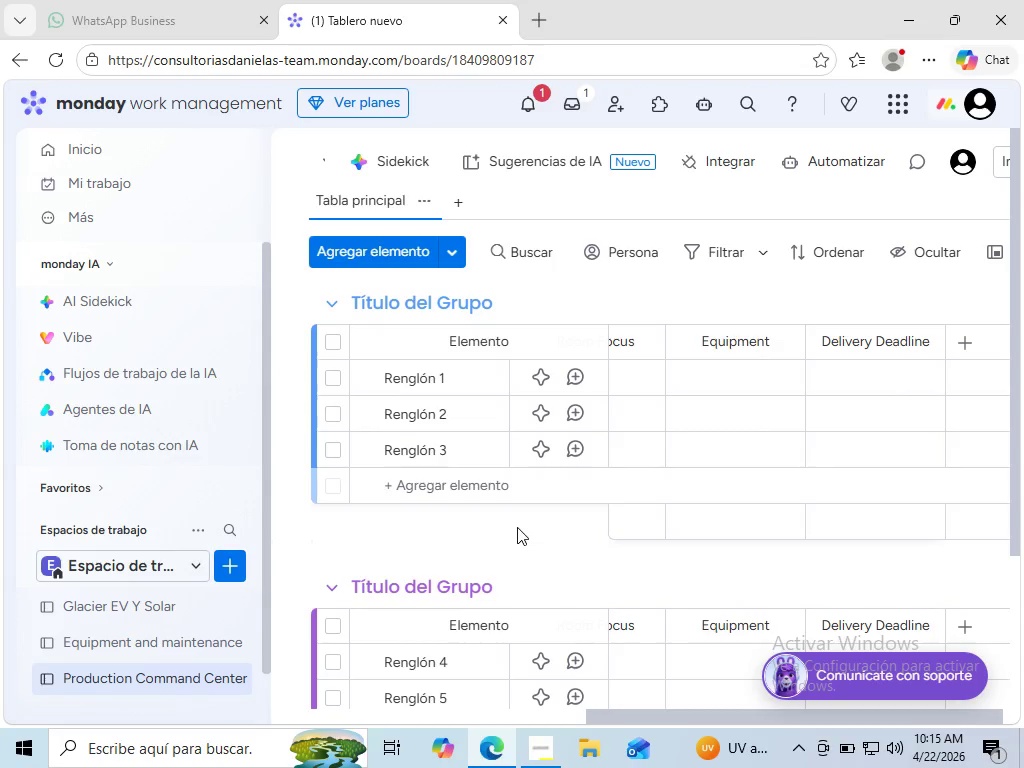 
left_click([963, 343])
 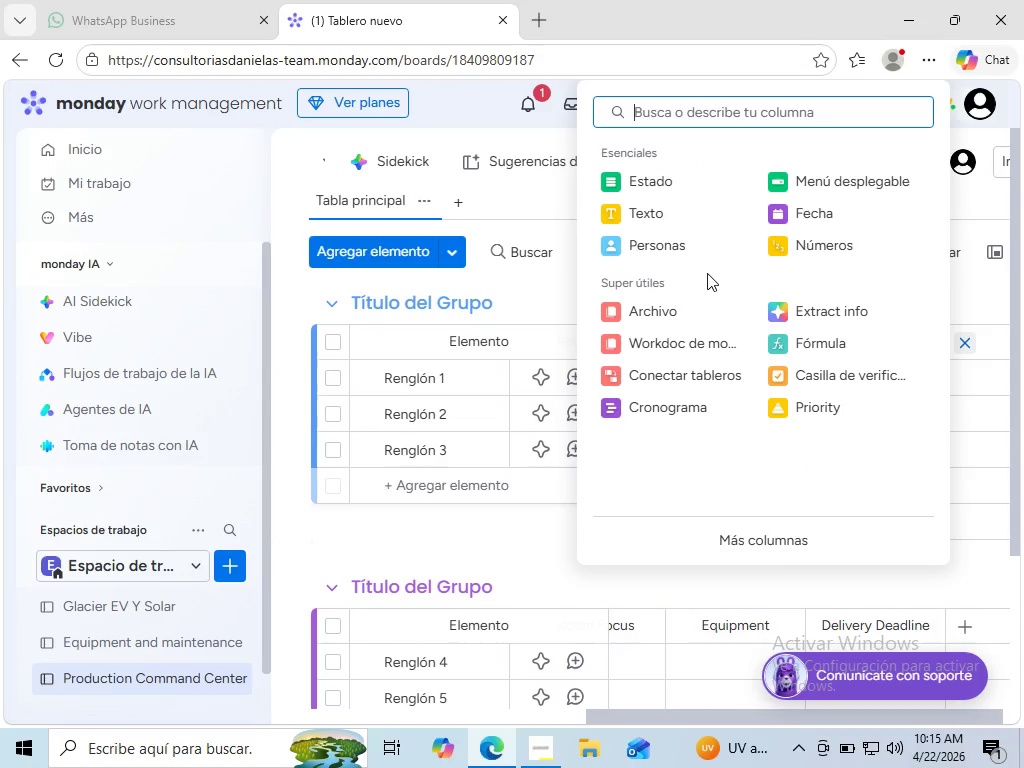 
left_click([676, 251])
 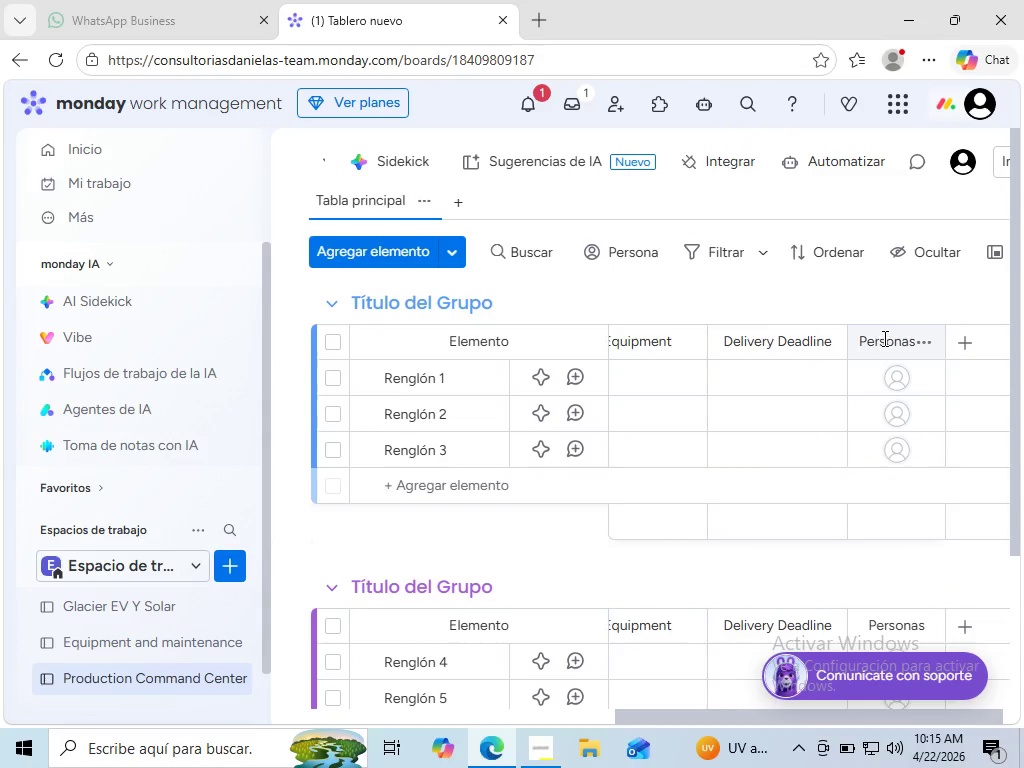 
double_click([883, 338])
 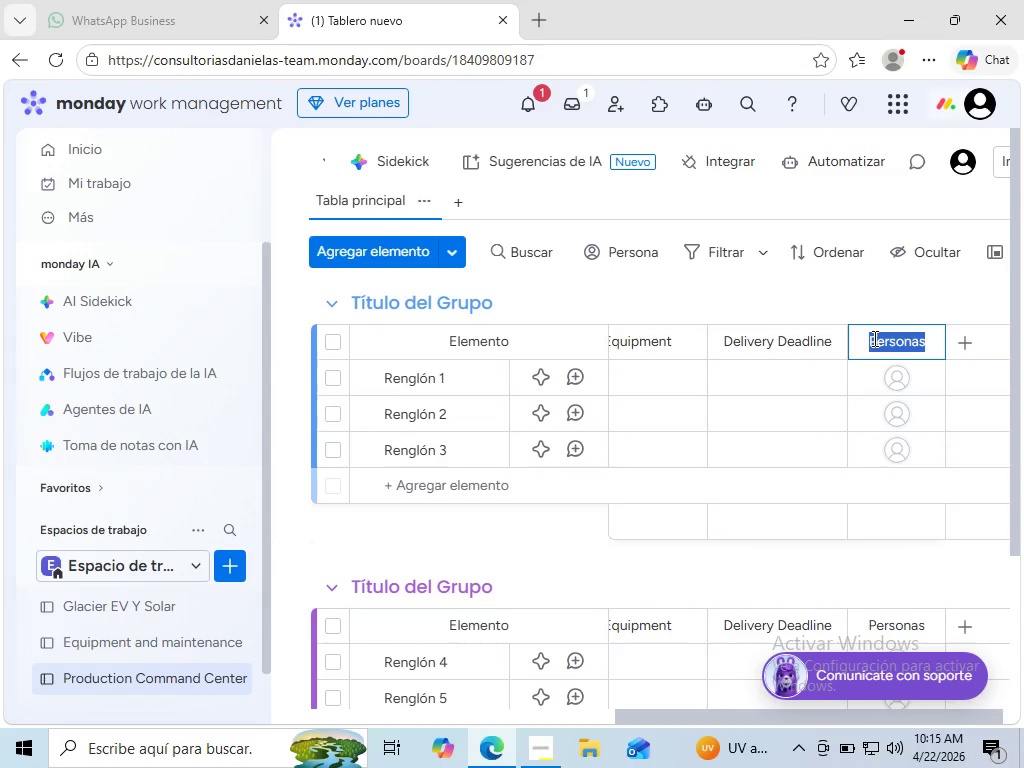 
type(Person)
 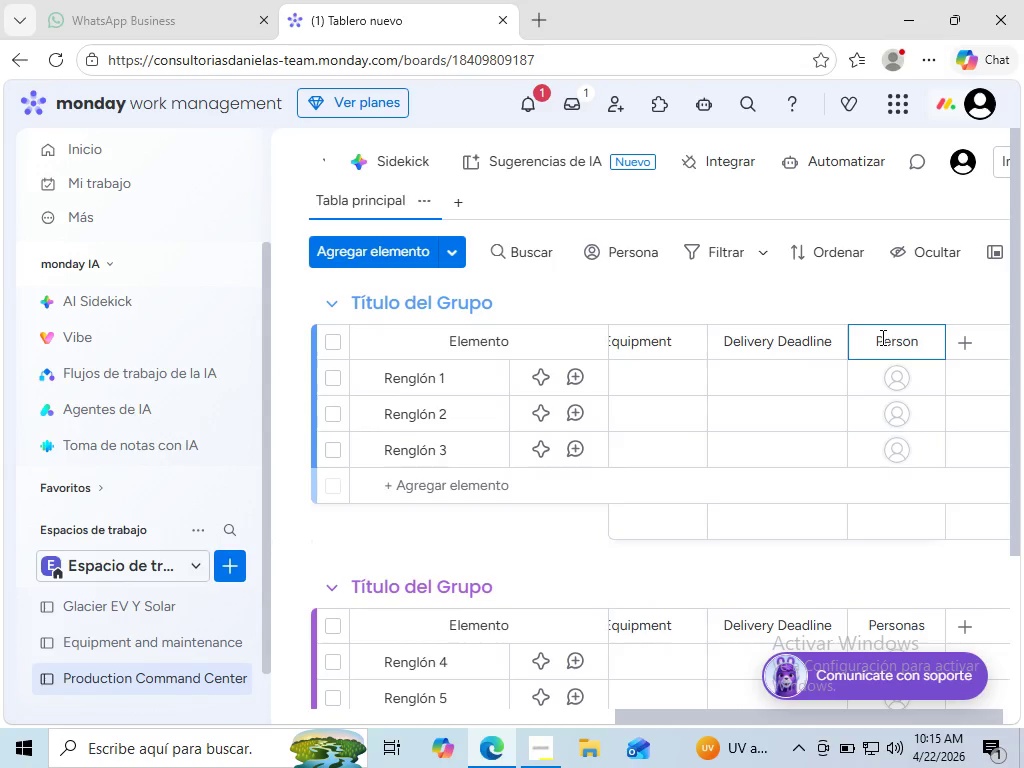 
wait(8.86)
 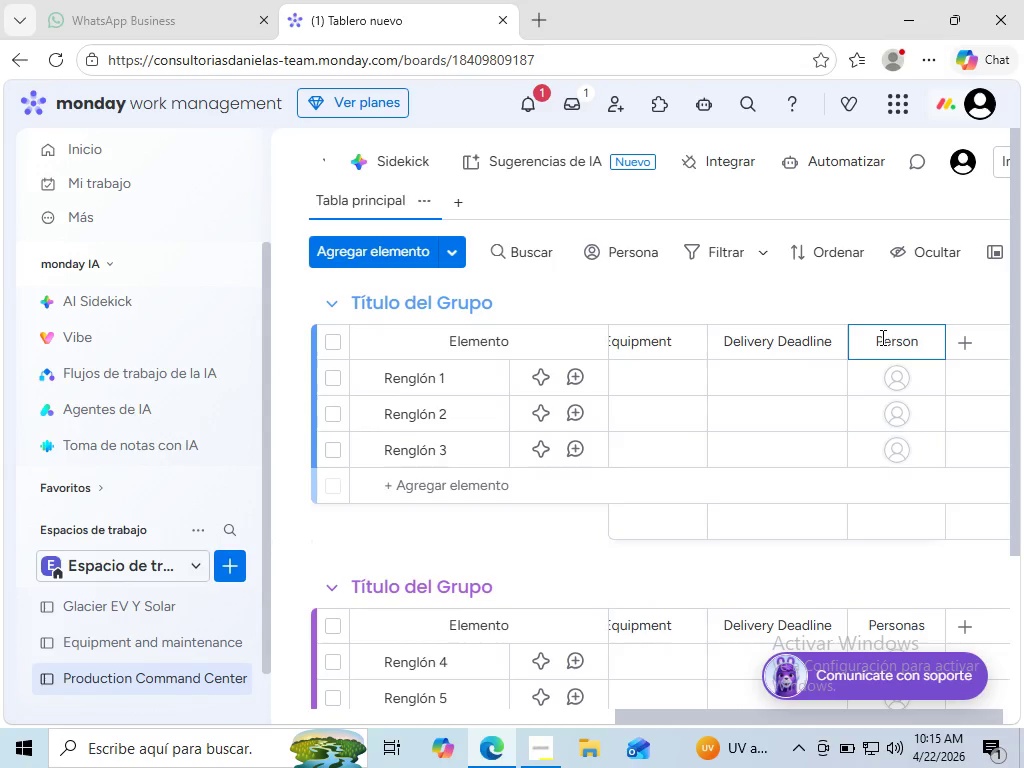 
left_click([857, 308])
 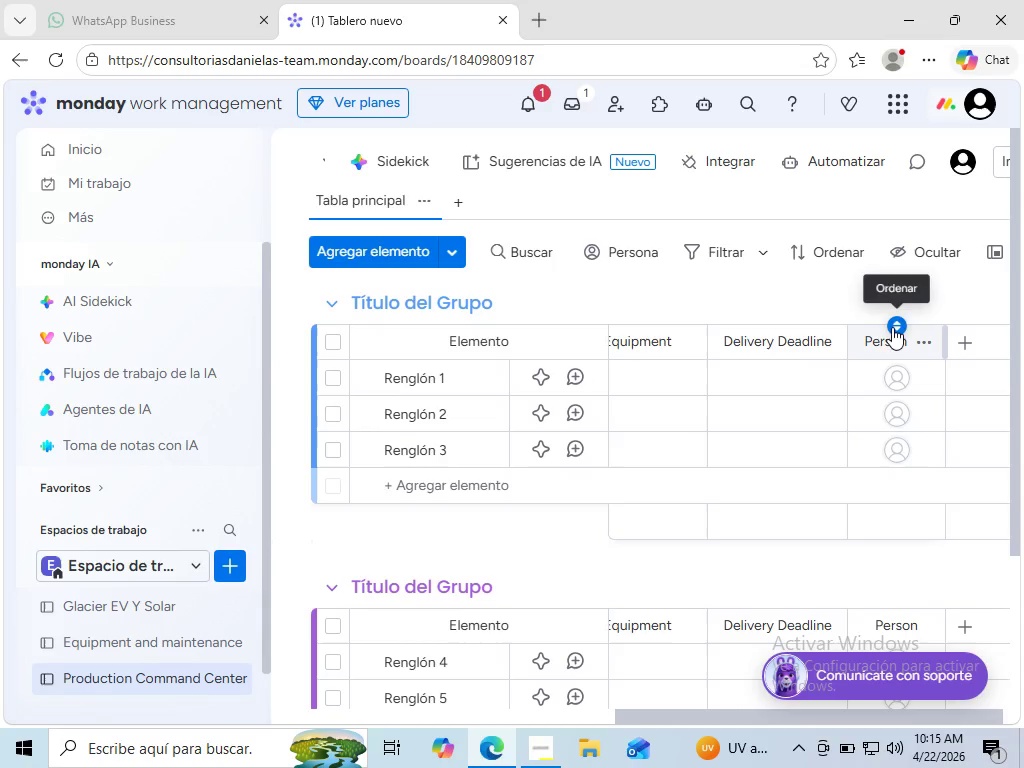 
left_click_drag(start_coordinate=[893, 327], to_coordinate=[632, 333])
 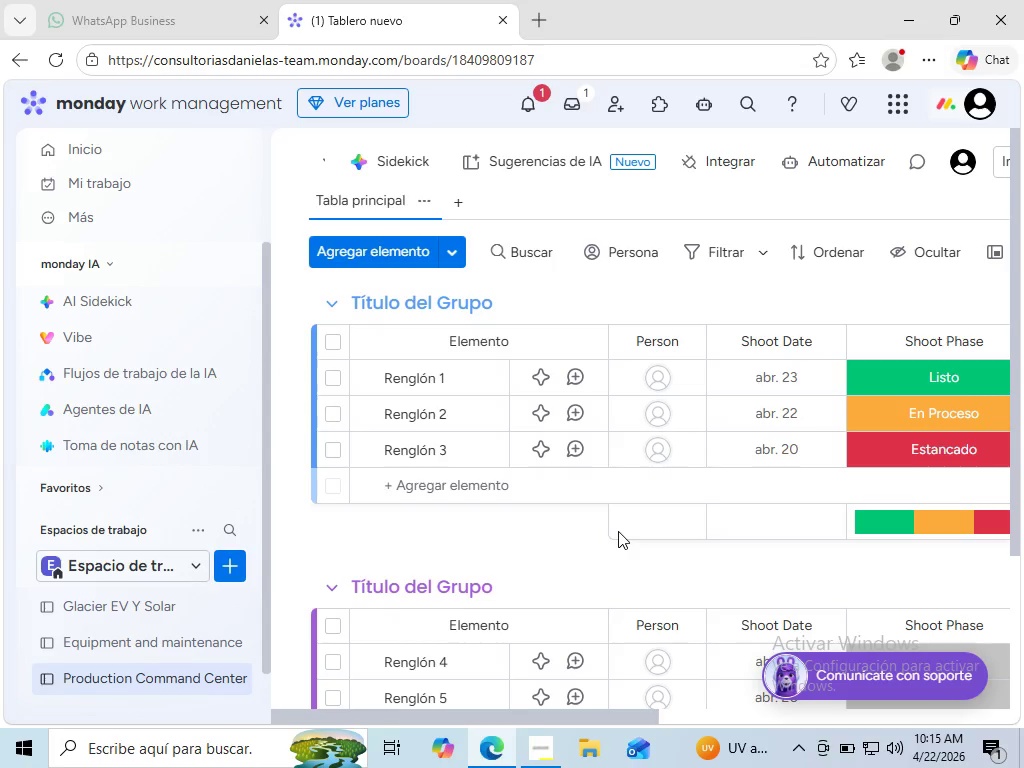 
wait(20.2)
 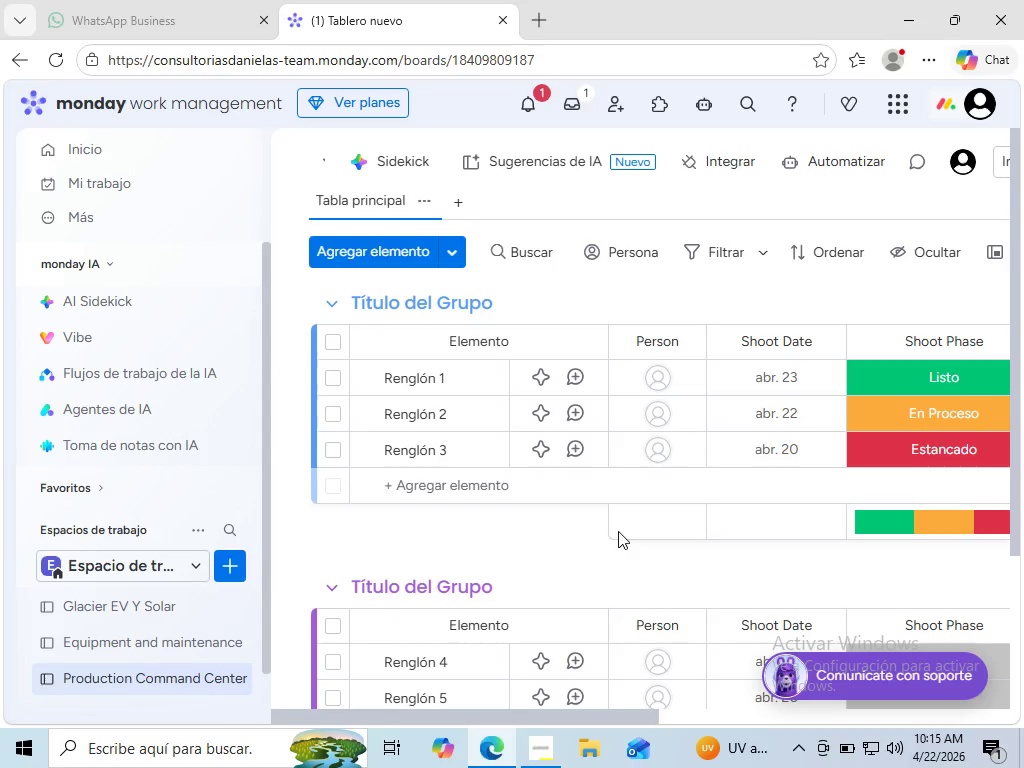 
left_click_drag(start_coordinate=[610, 347], to_coordinate=[567, 356])
 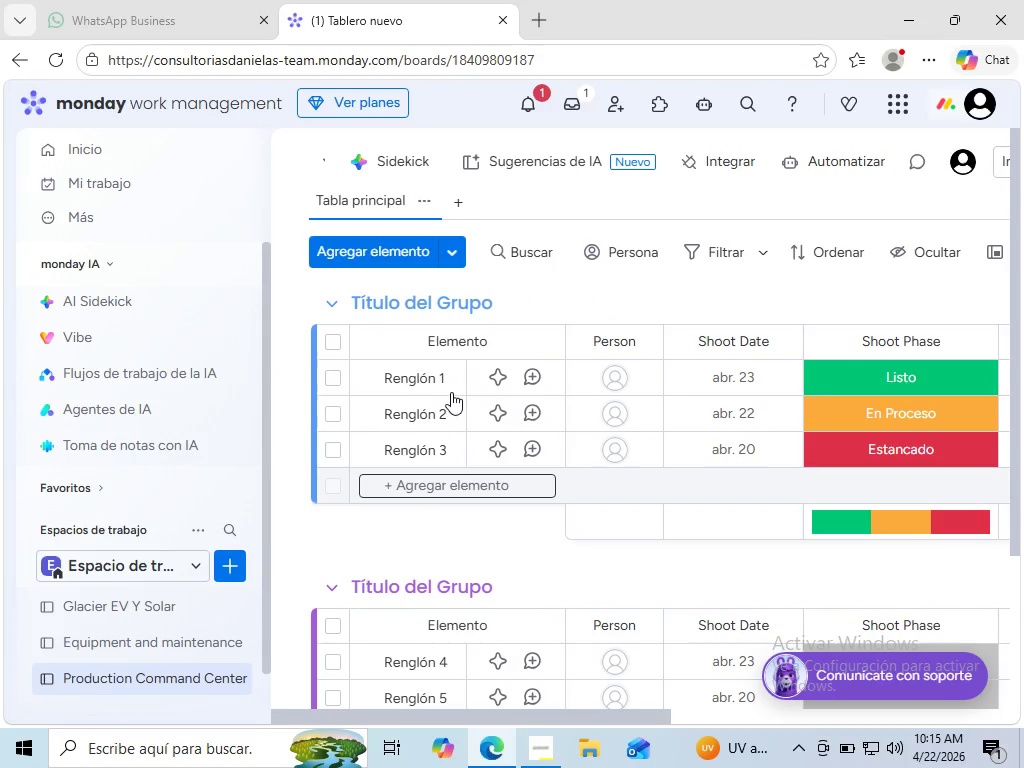 
mouse_move([473, 403])
 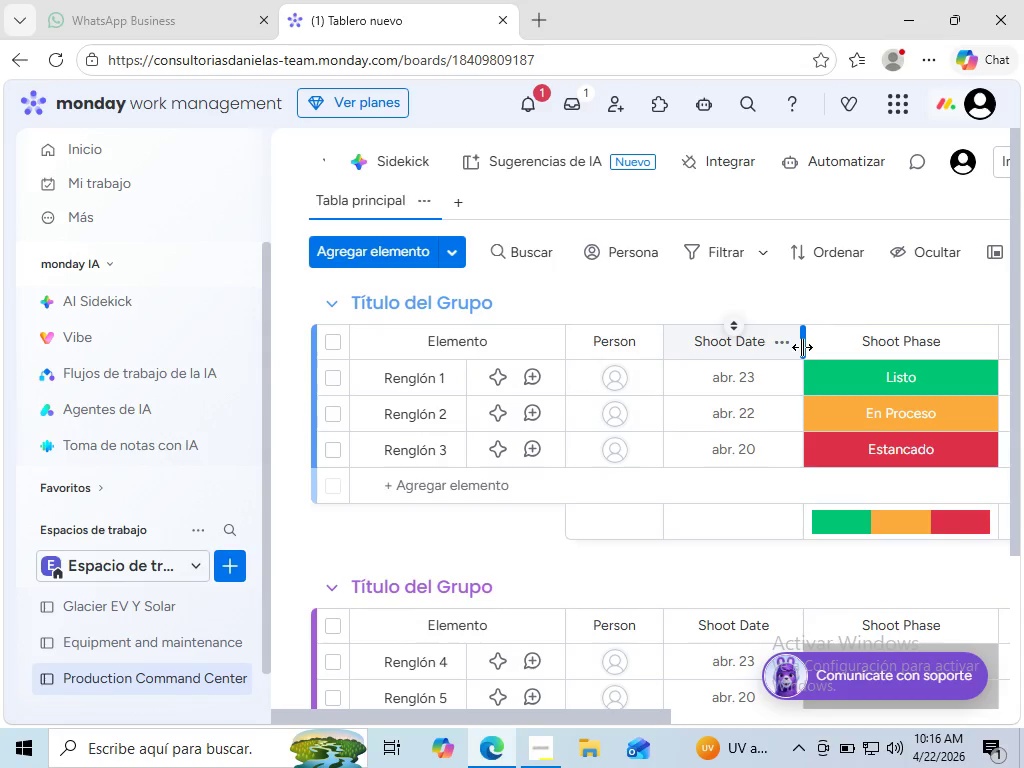 
double_click([802, 347])
 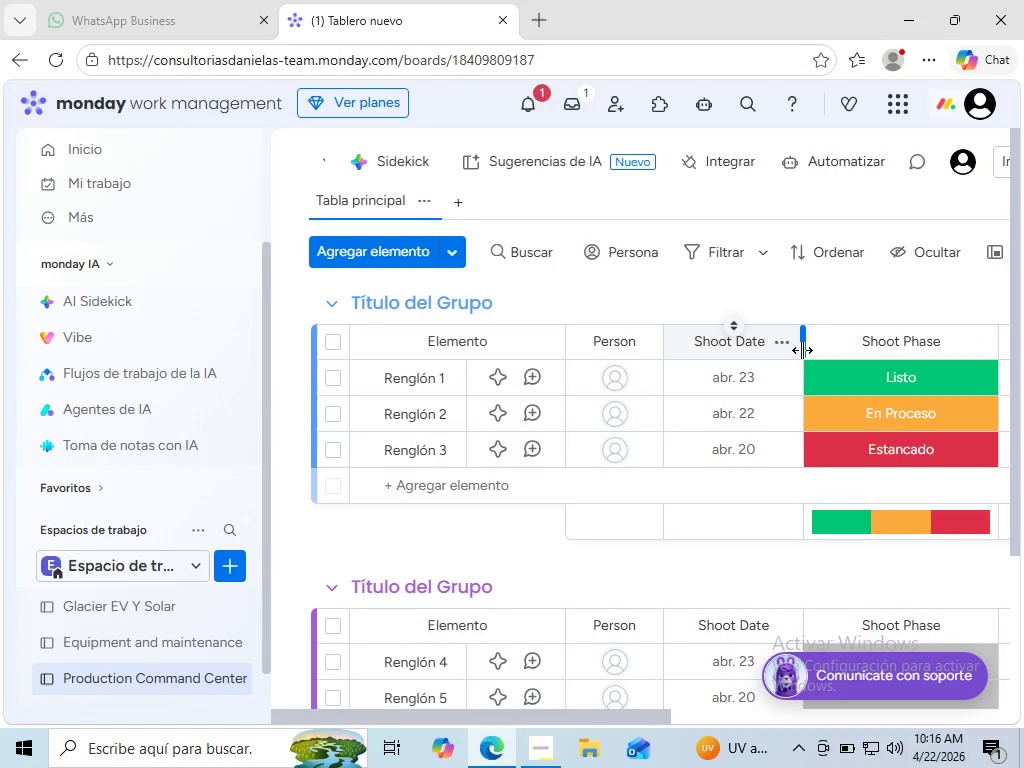 
left_click_drag(start_coordinate=[802, 350], to_coordinate=[793, 350])
 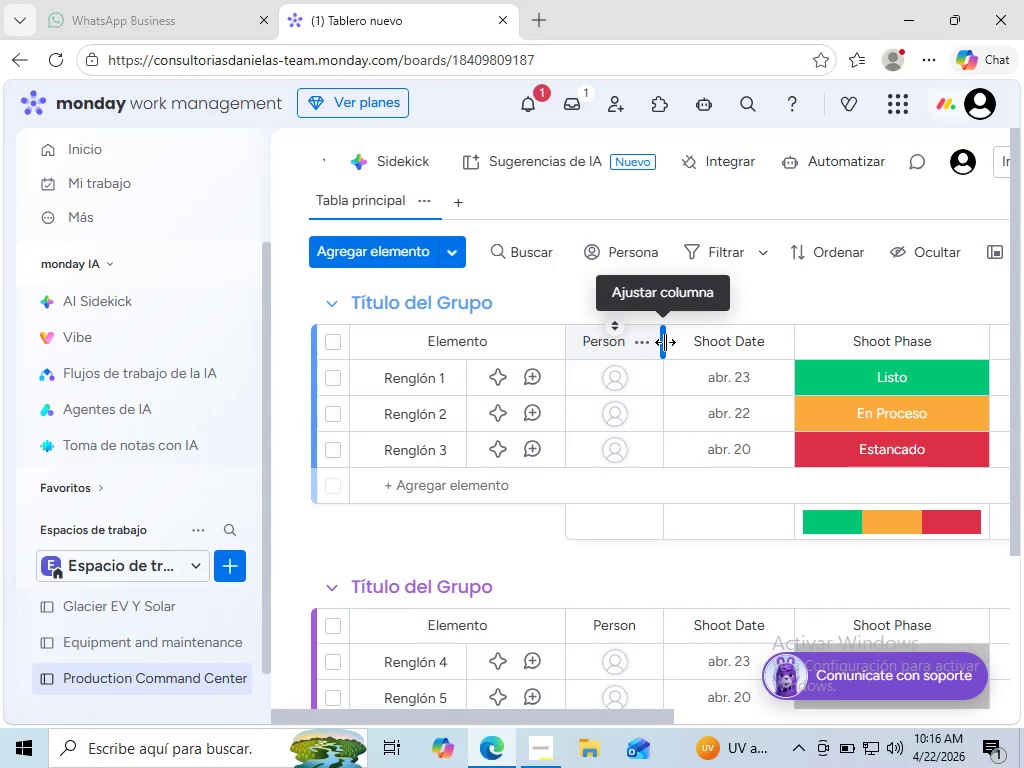 
double_click([665, 342])
 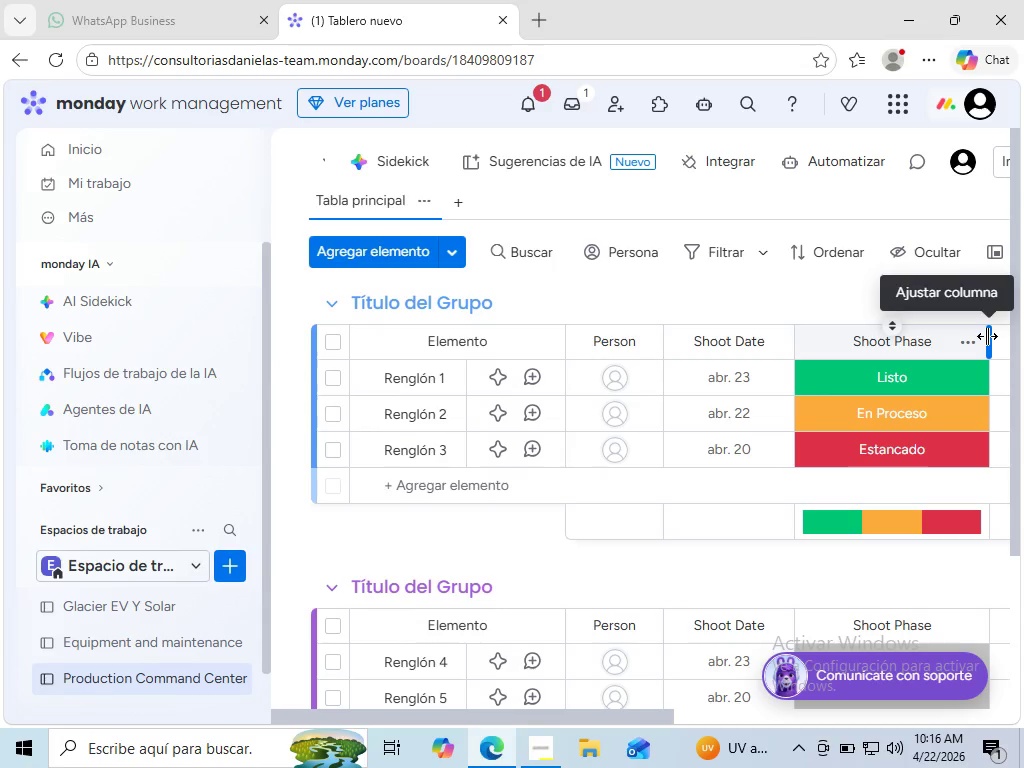 
double_click([987, 336])
 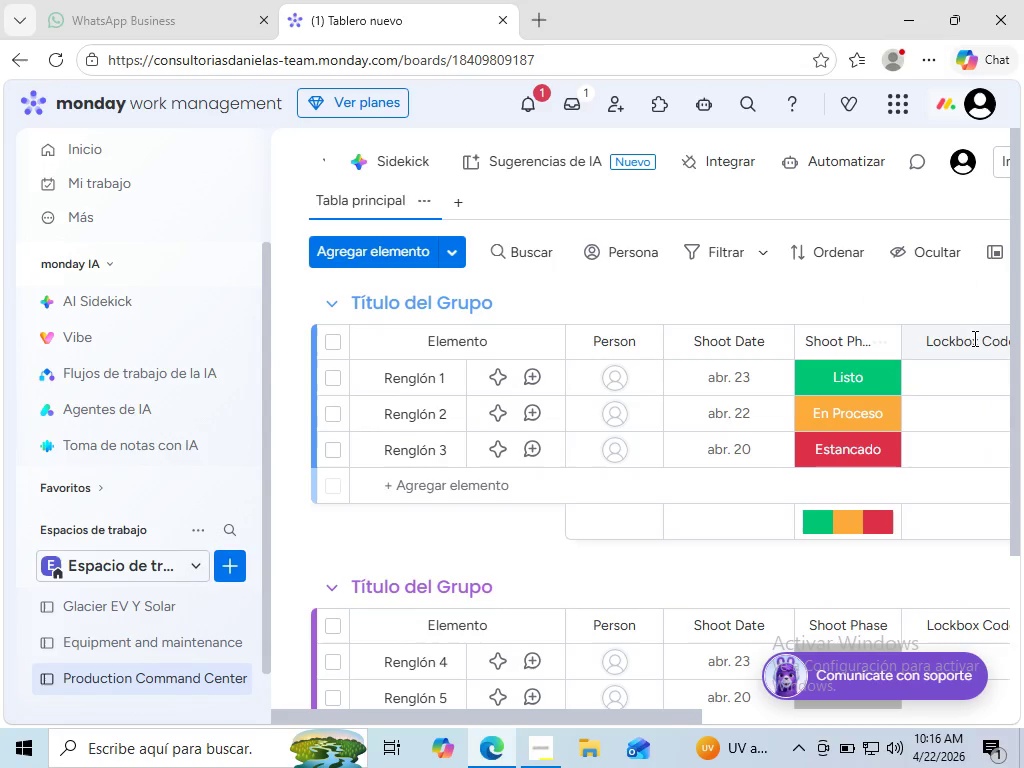 
left_click_drag(start_coordinate=[987, 336], to_coordinate=[972, 338])
 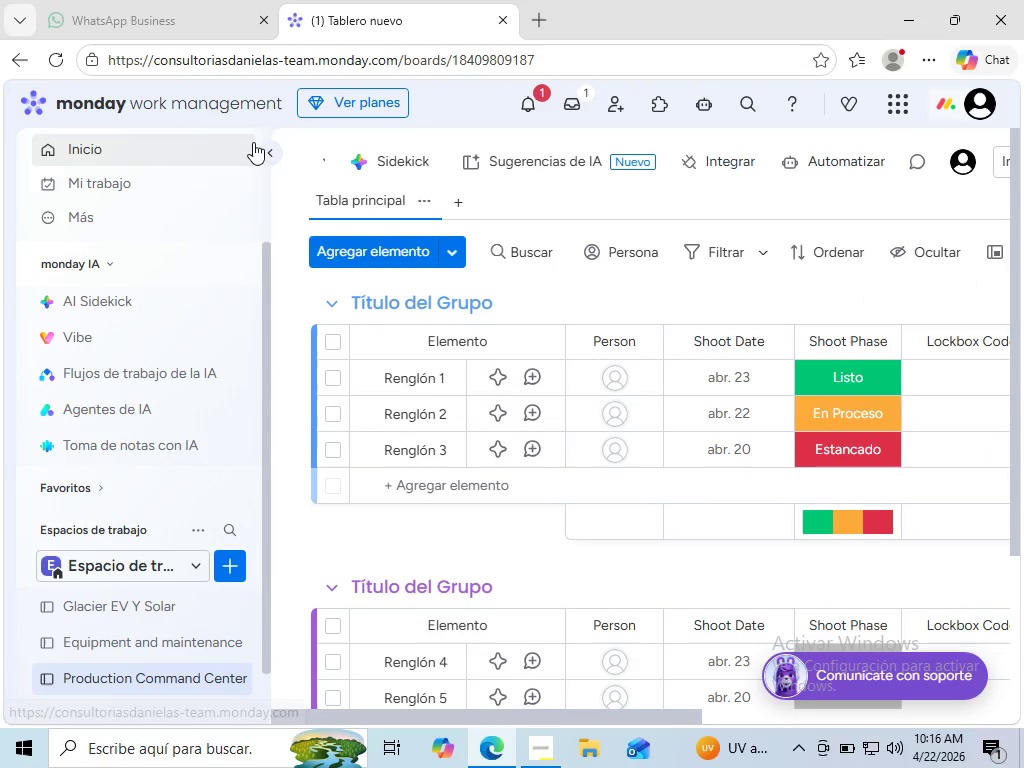 
left_click([273, 153])
 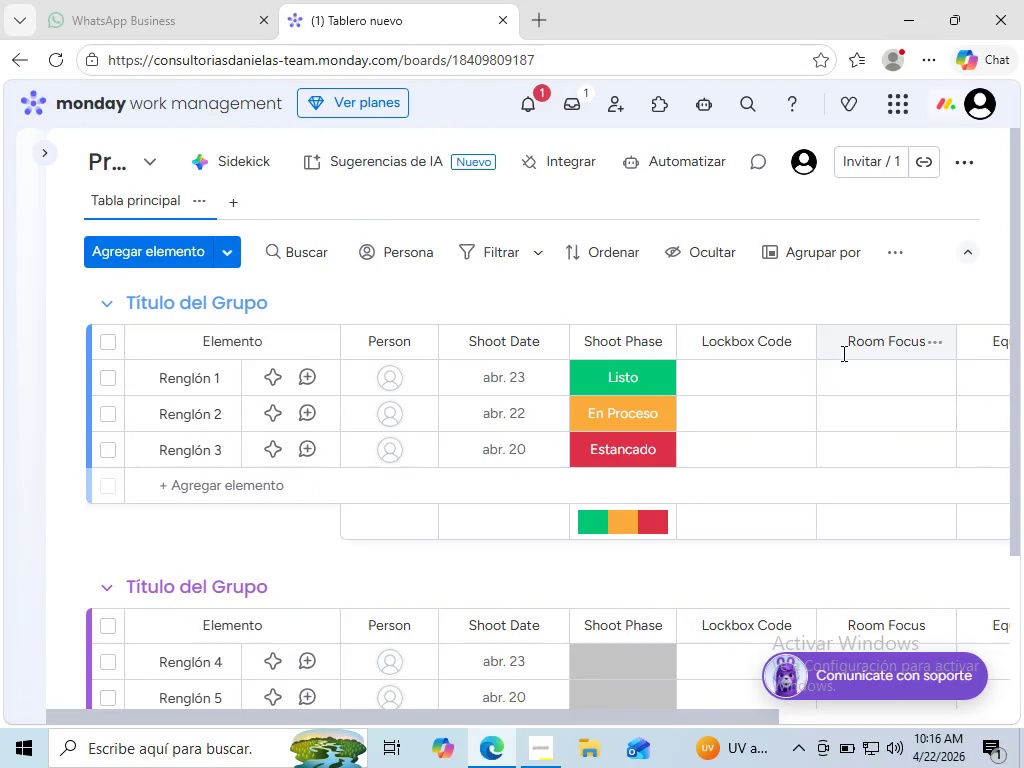 
mouse_move([817, 377])
 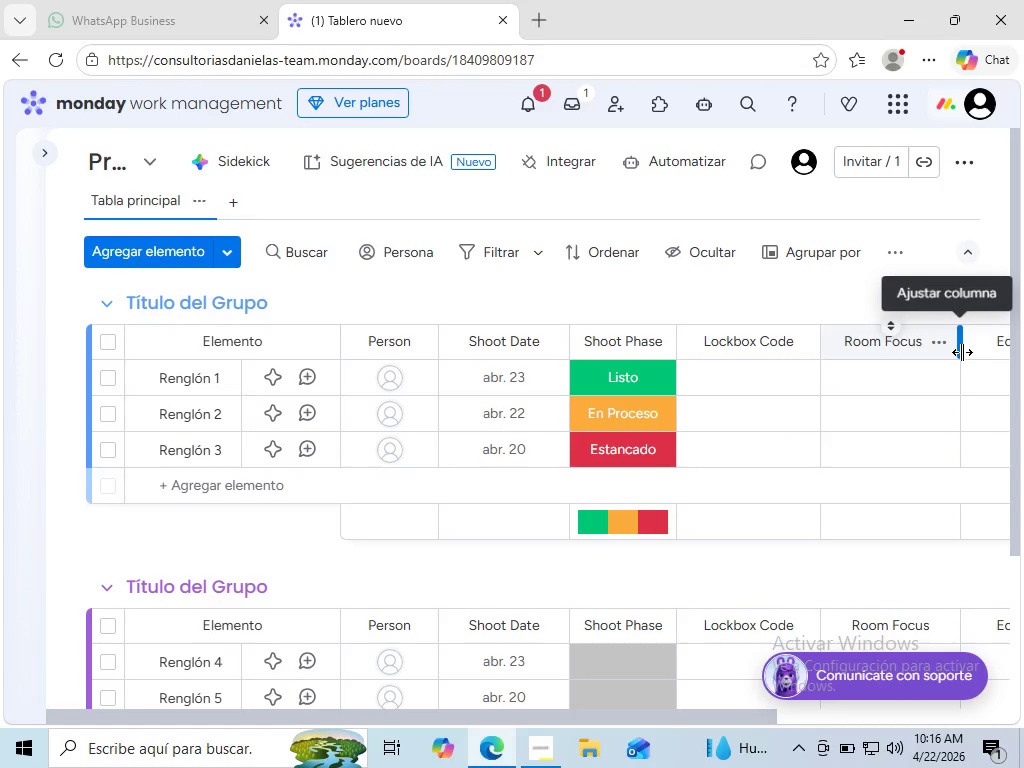 
left_click_drag(start_coordinate=[962, 352], to_coordinate=[952, 350])
 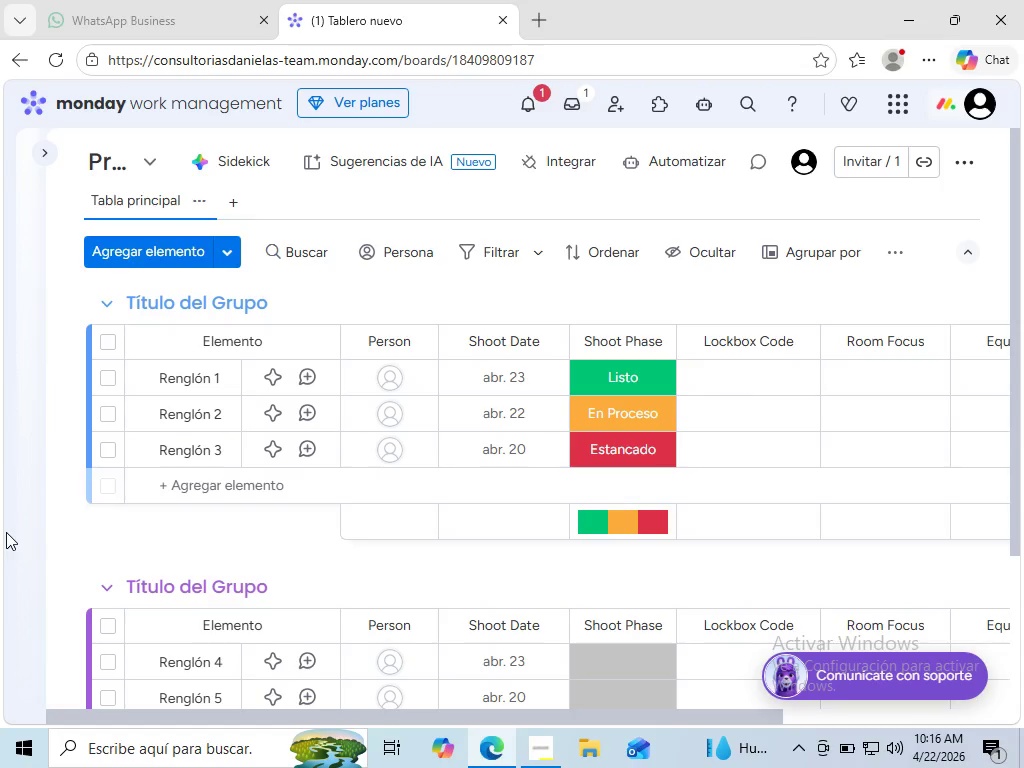 
wait(10.08)
 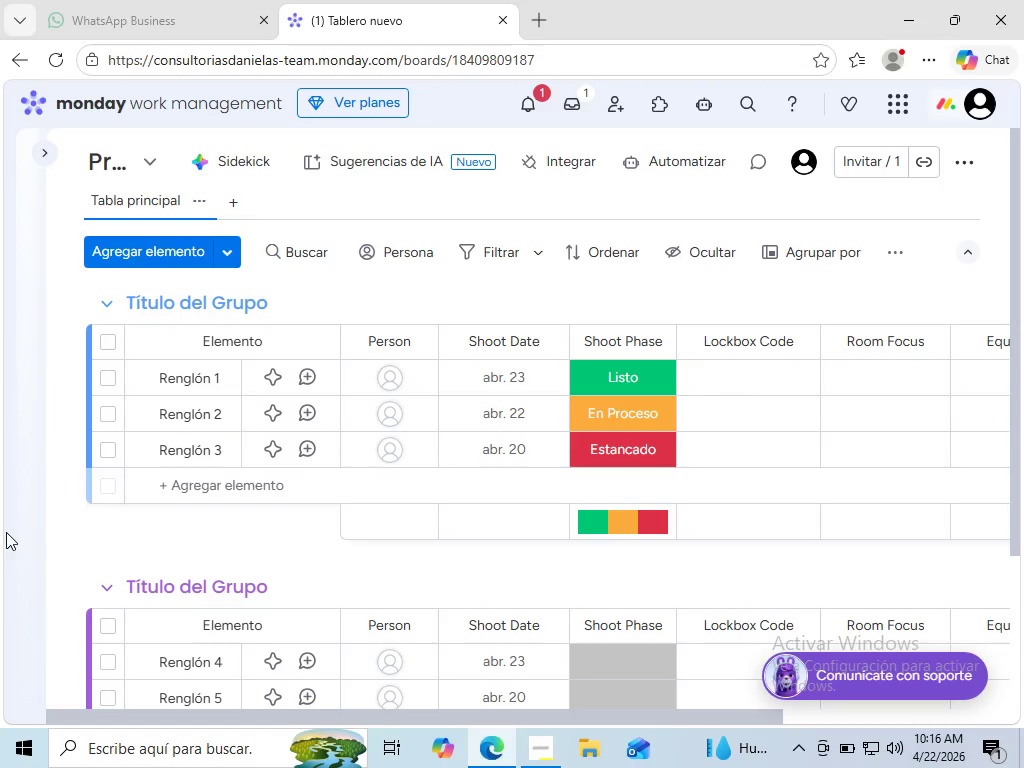 
double_click([215, 300])
 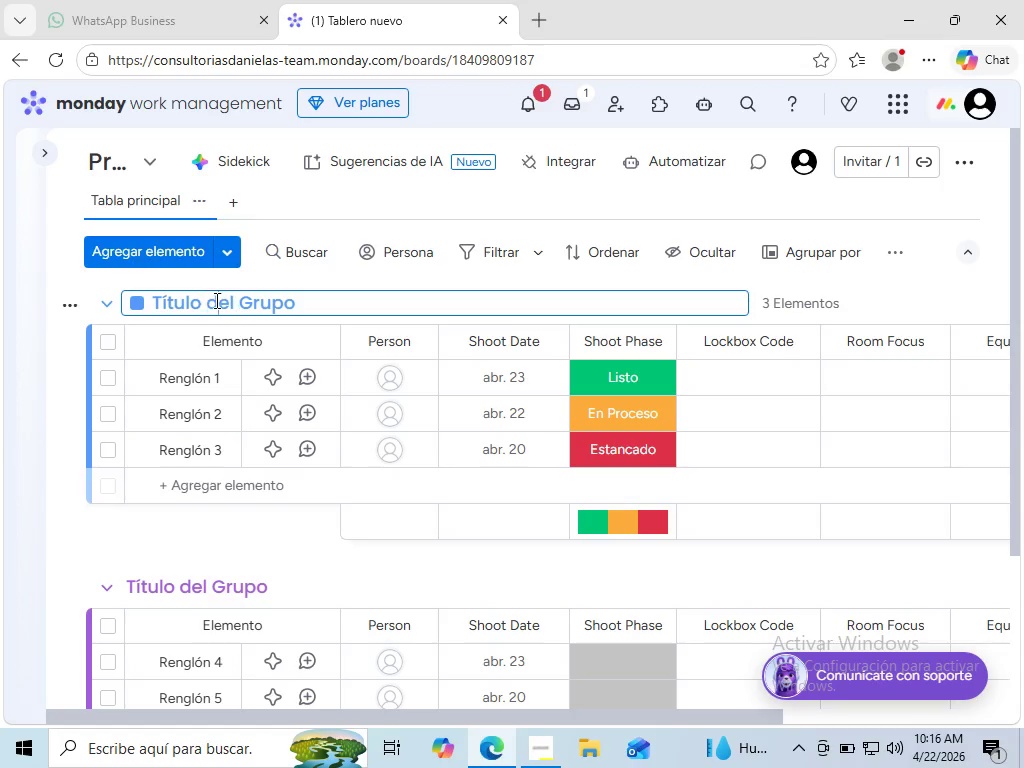 
left_click([215, 300])
 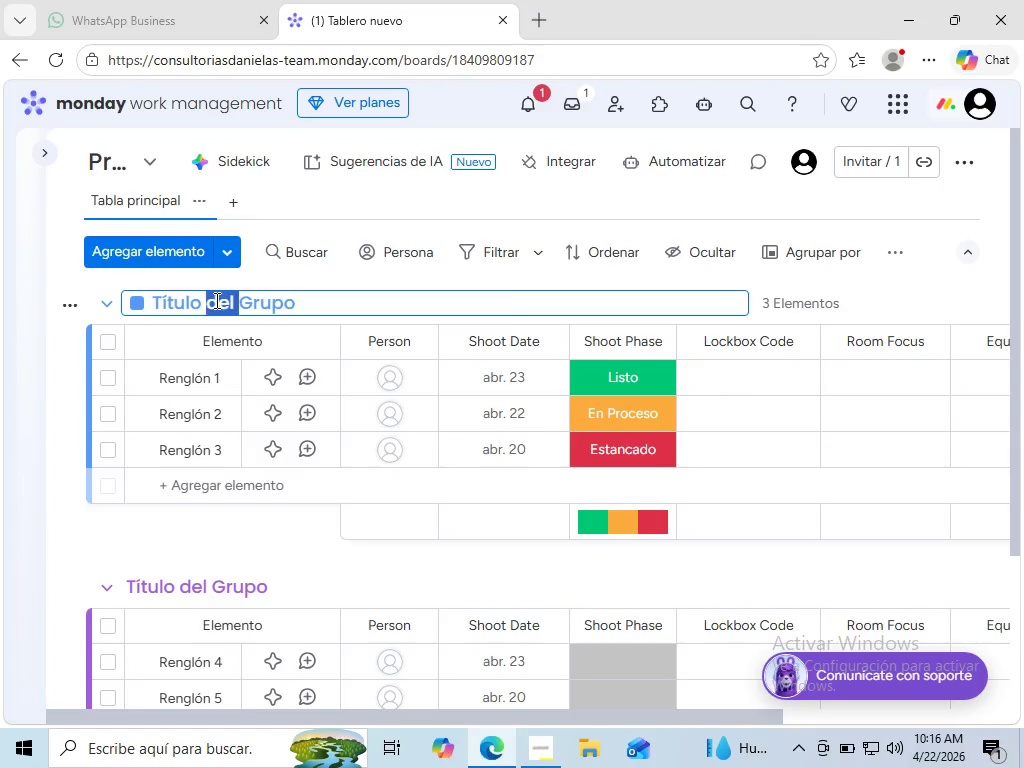 
double_click([215, 300])
 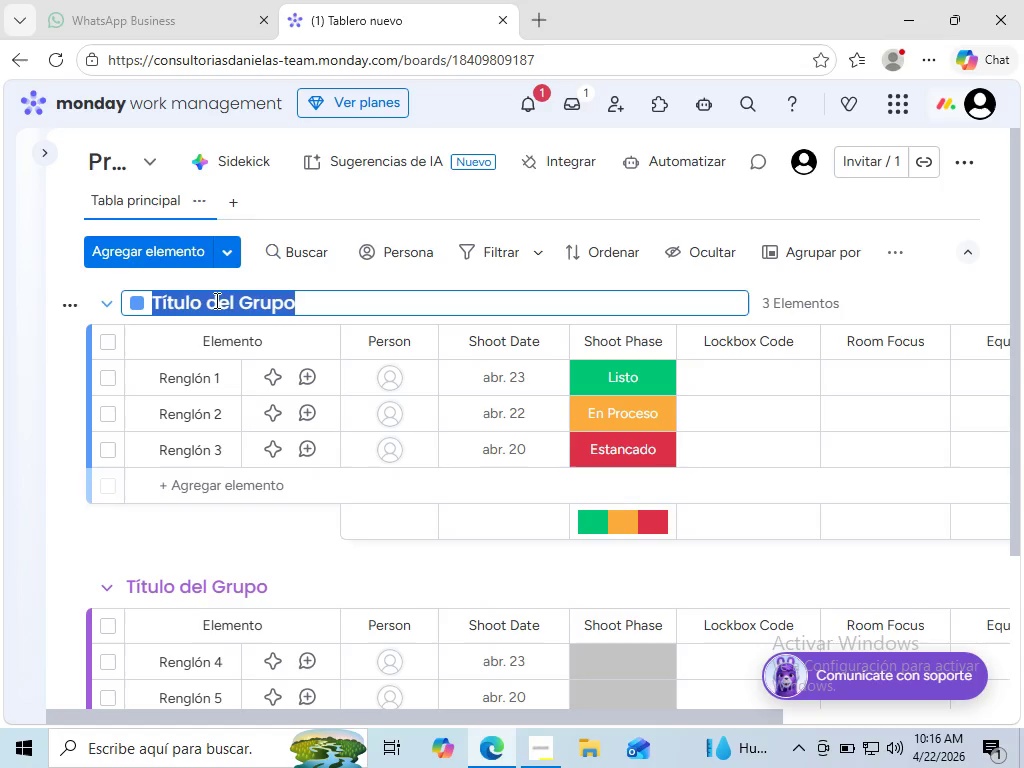 
triple_click([215, 300])
 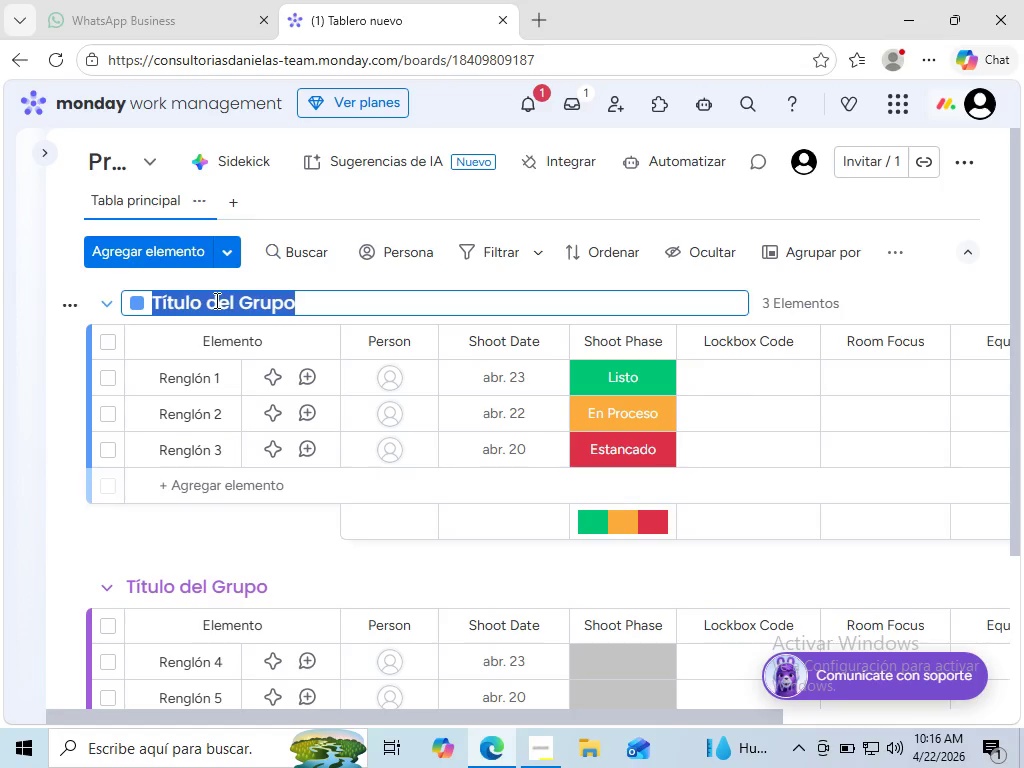 
type(Active Shoots)
 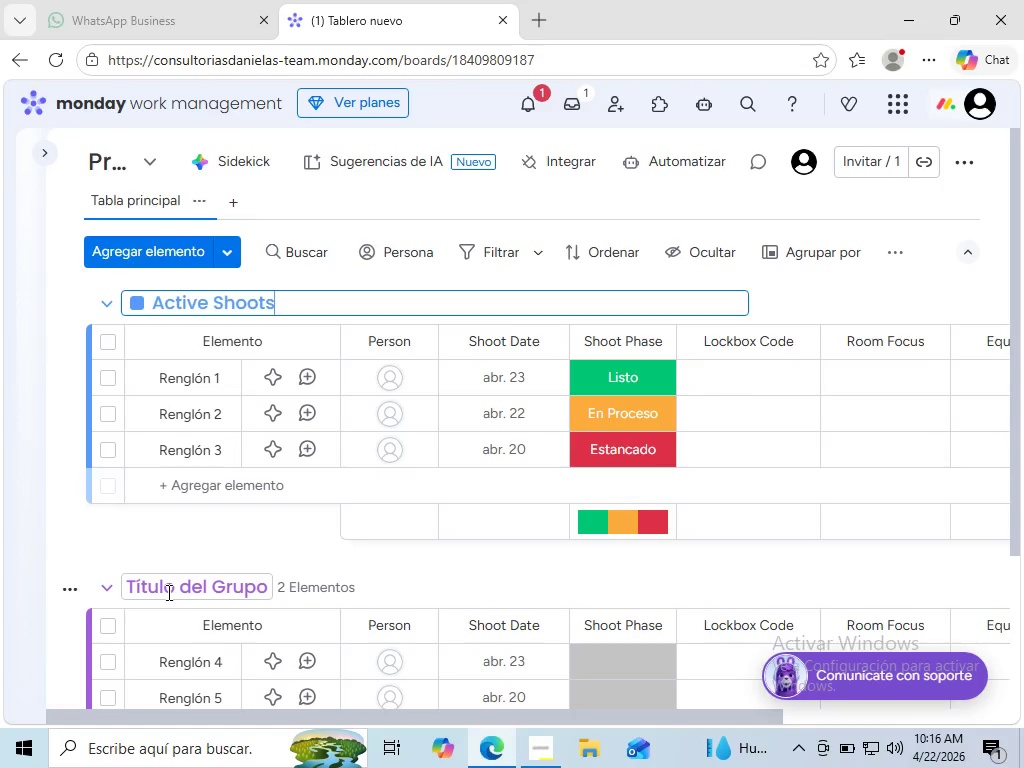 
double_click([167, 592])
 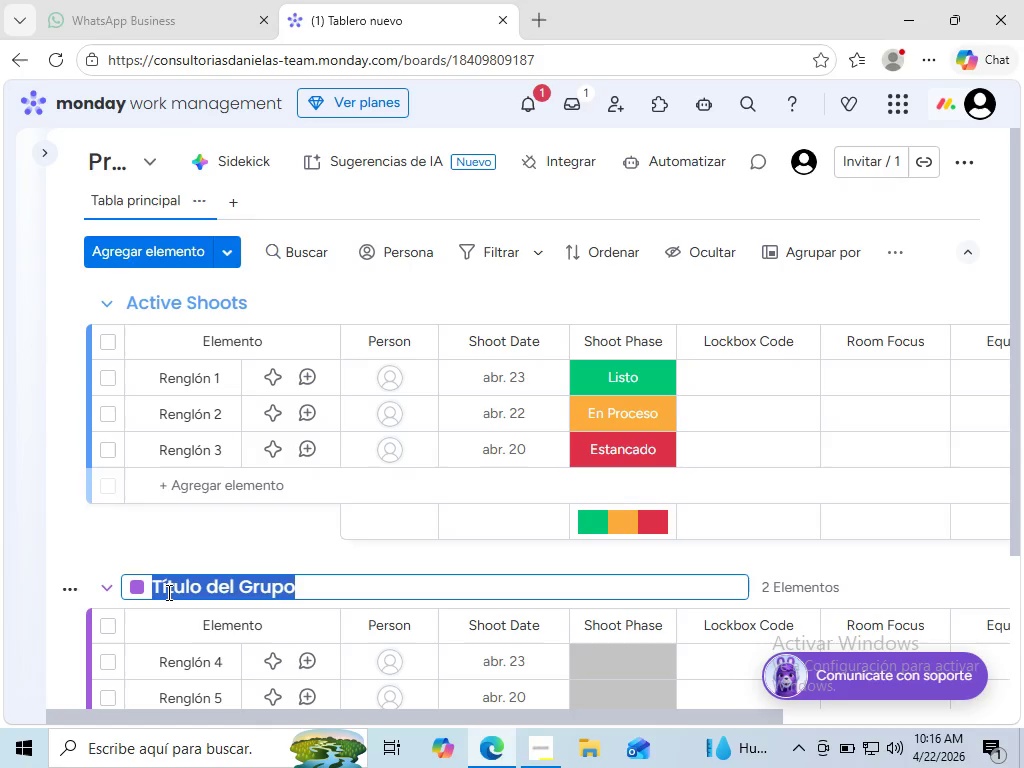 
triple_click([167, 592])
 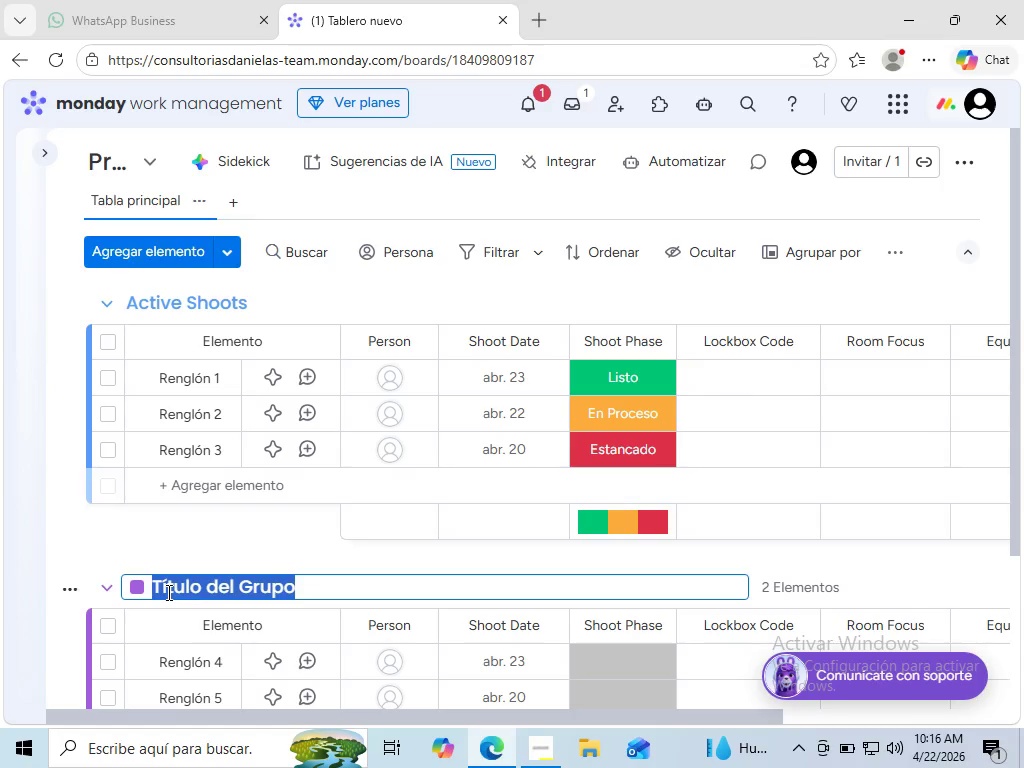 
type(Completed)
 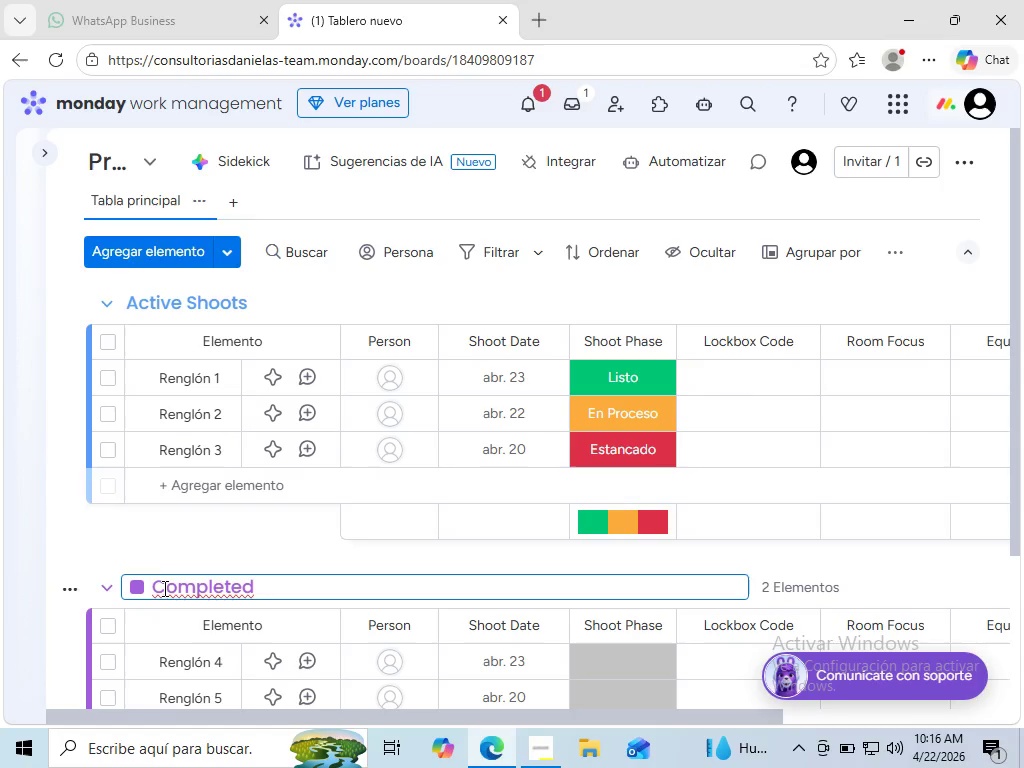 
left_click([95, 545])
 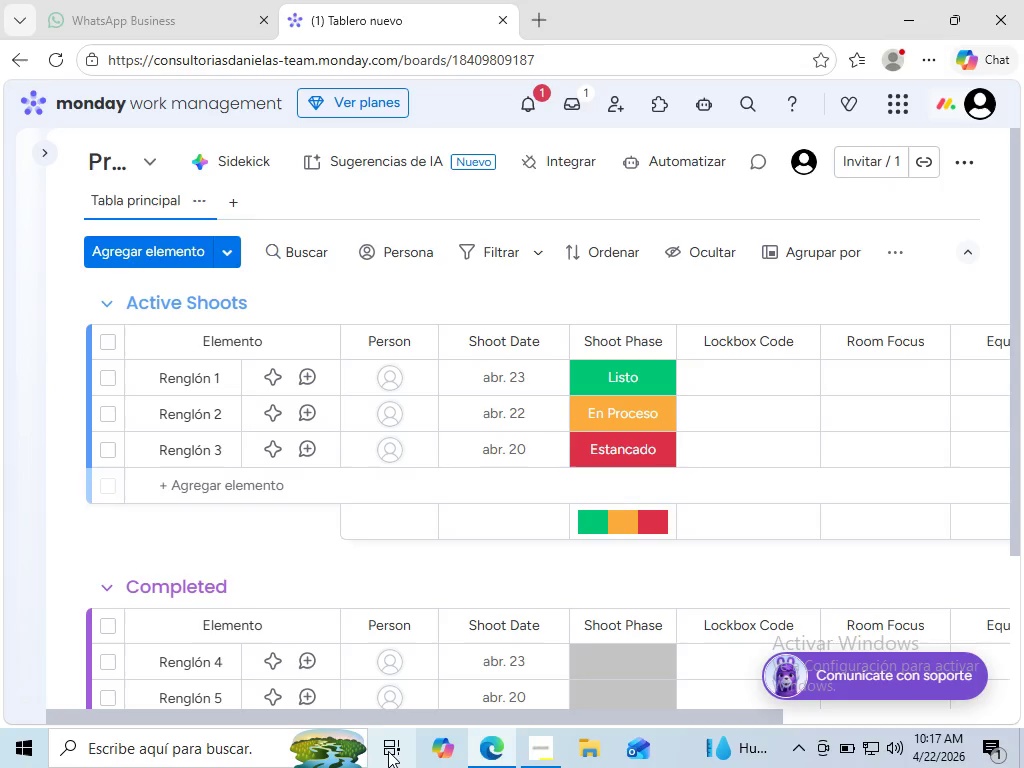 
left_click_drag(start_coordinate=[422, 717], to_coordinate=[755, 698])
 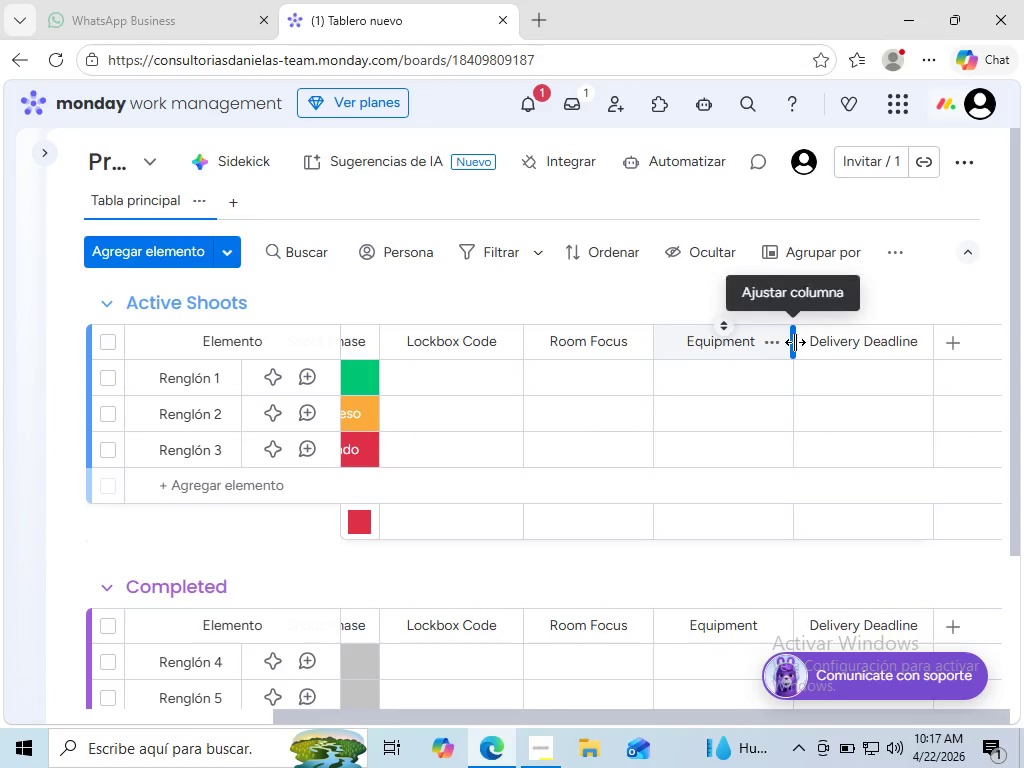 
double_click([795, 342])
 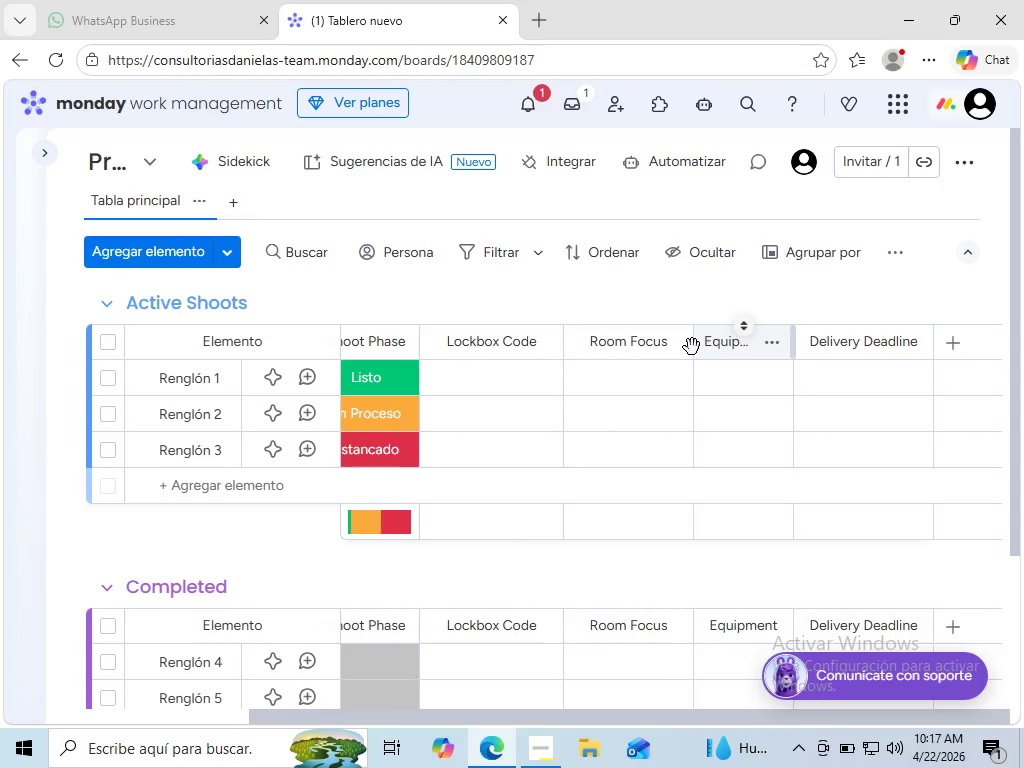 
double_click([691, 347])
 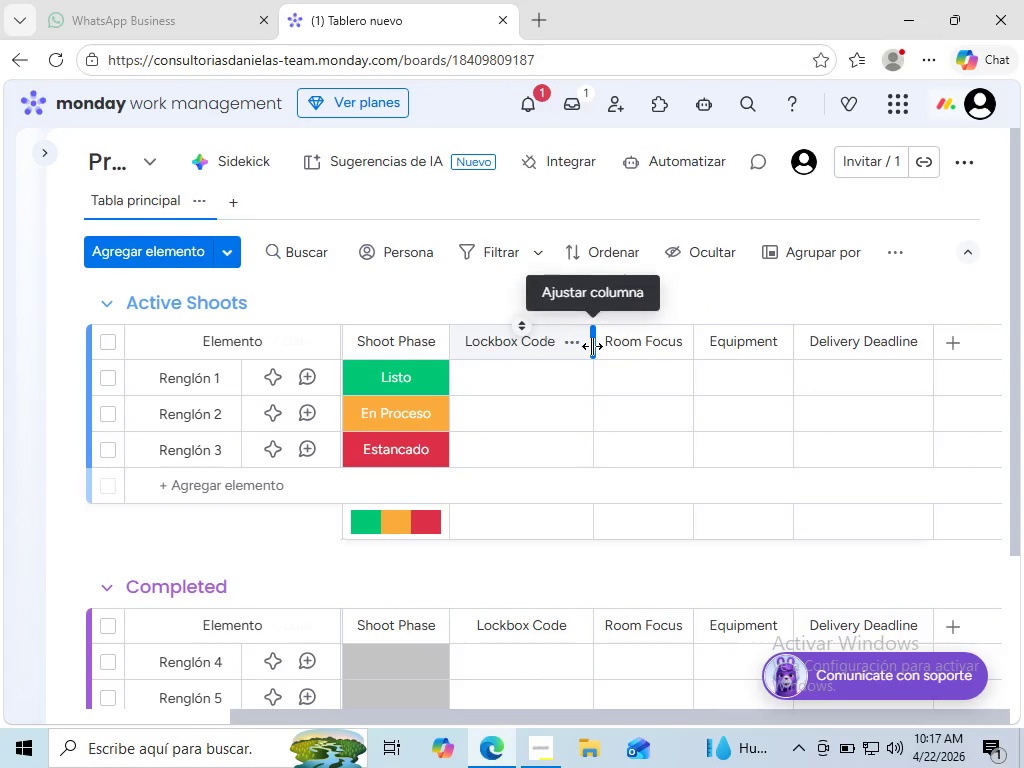 
double_click([592, 346])
 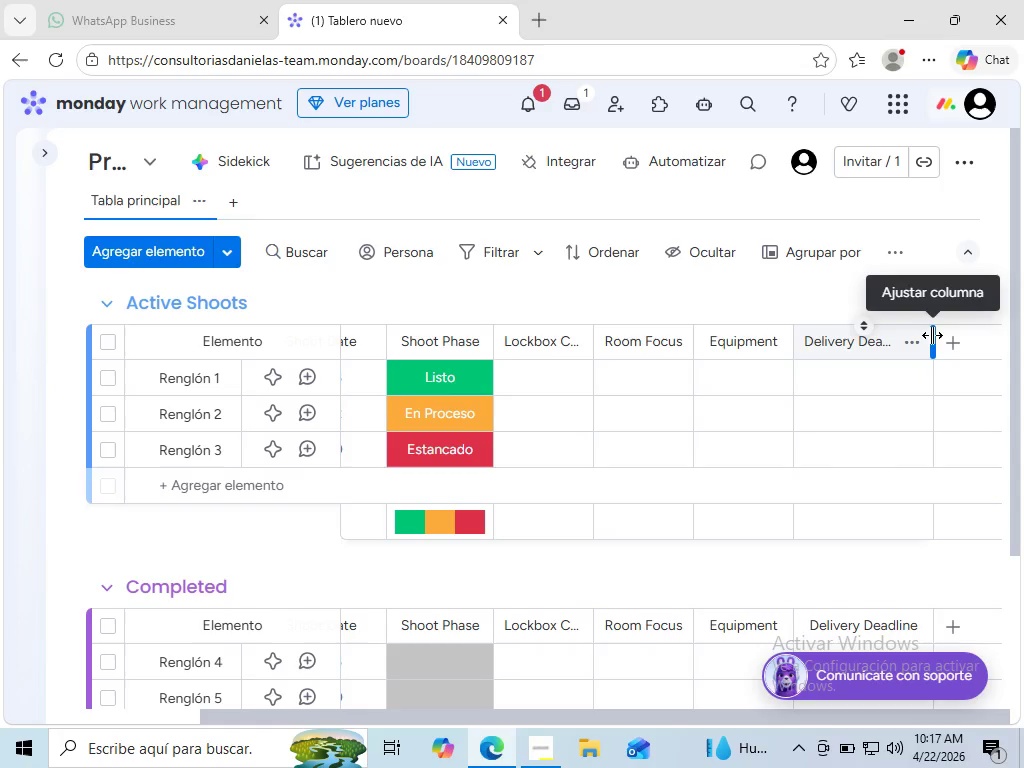 
left_click([932, 335])
 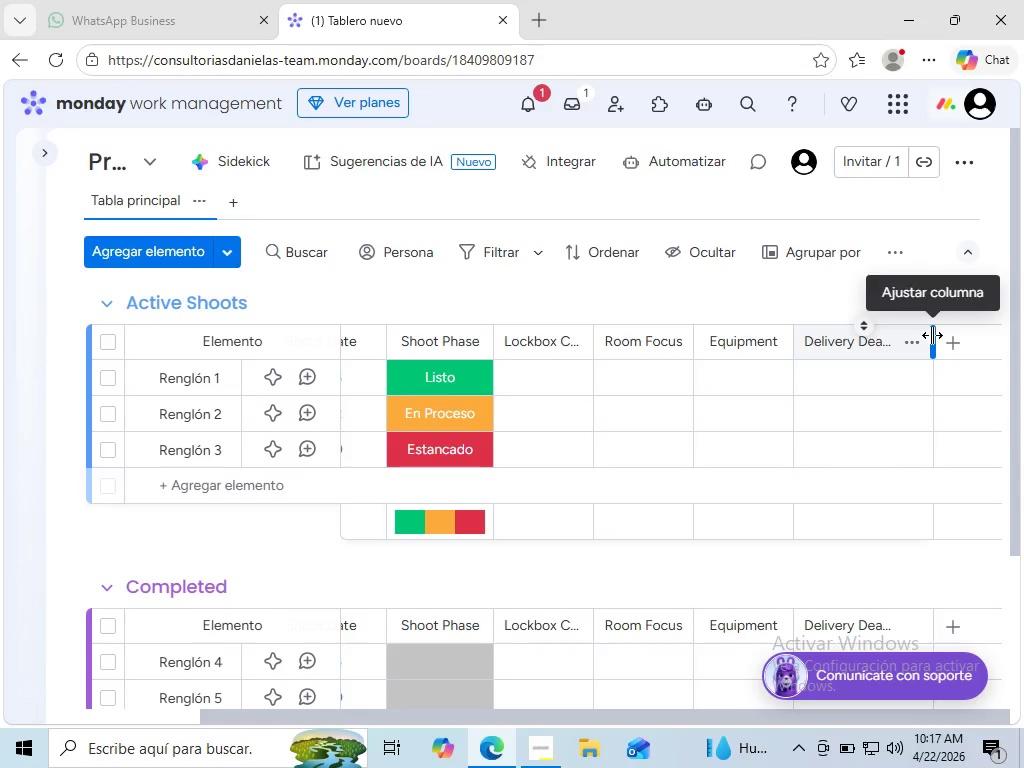 
left_click([932, 335])
 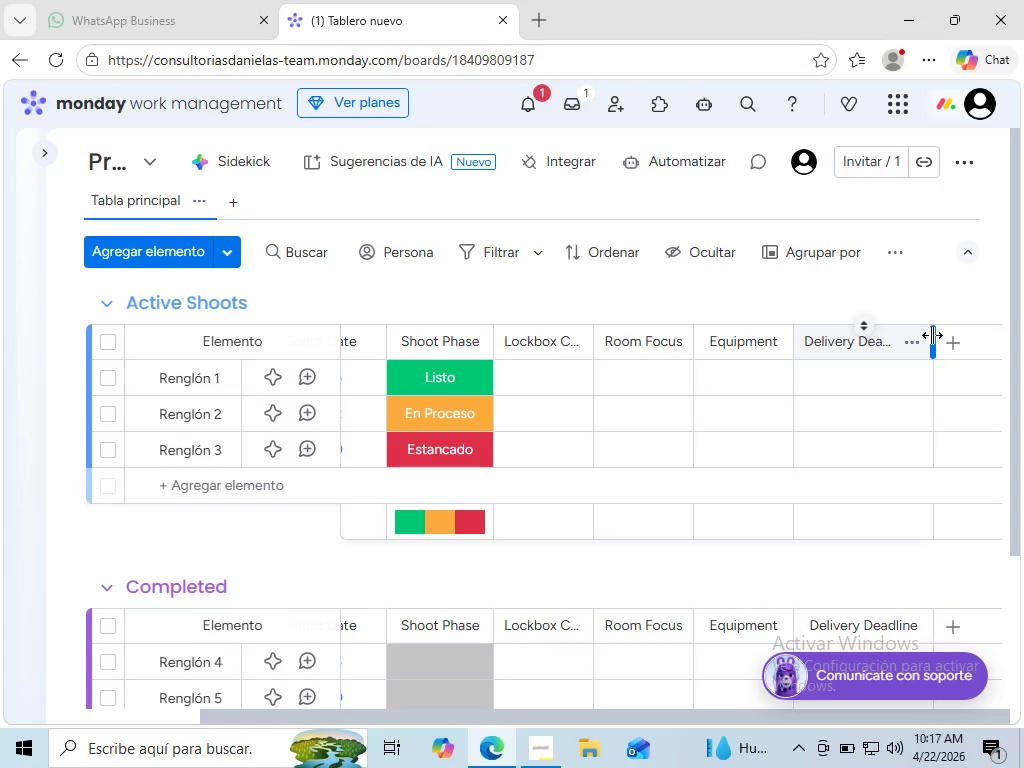 
double_click([932, 335])
 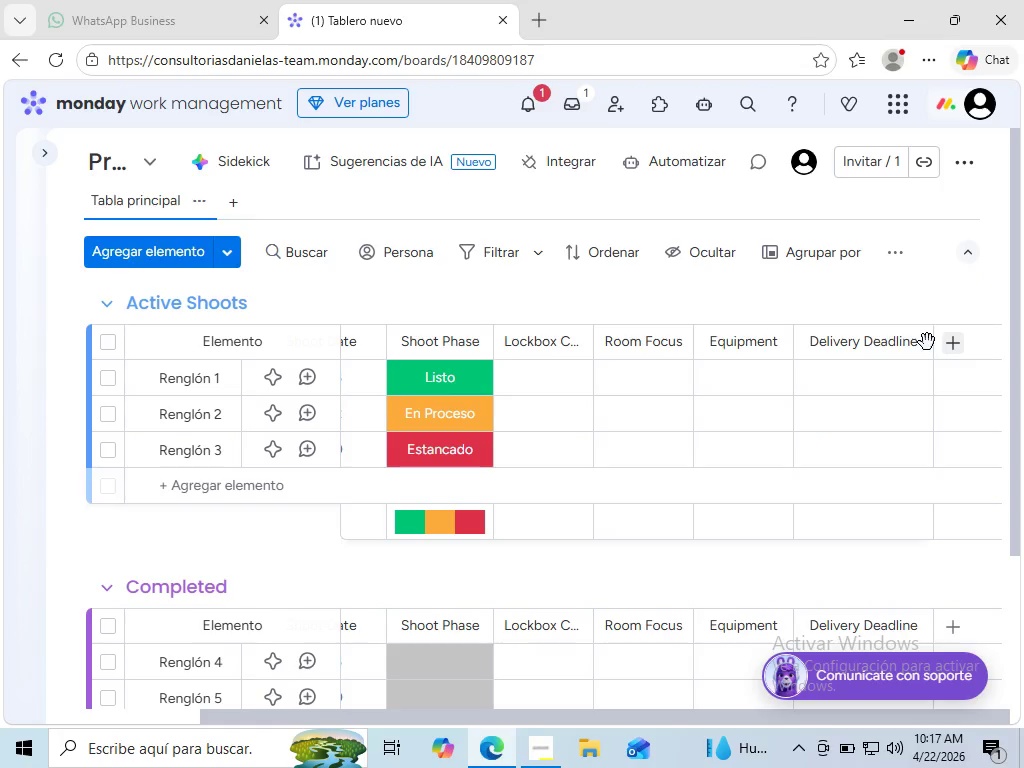 
wait(5.33)
 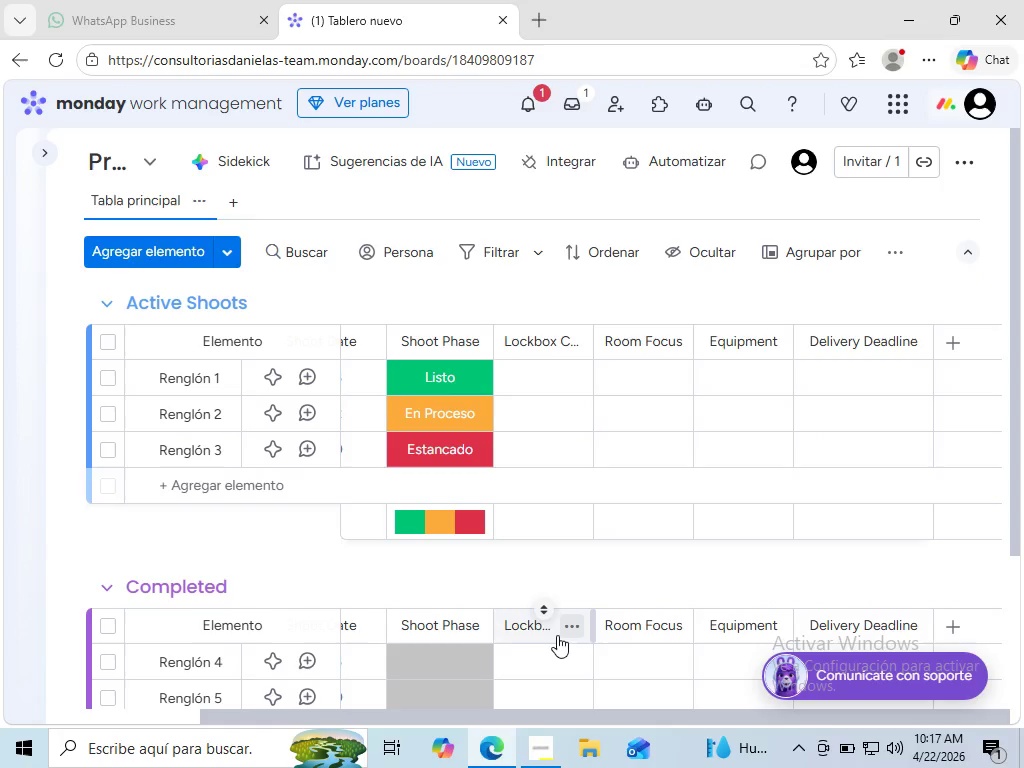 
double_click([933, 337])
 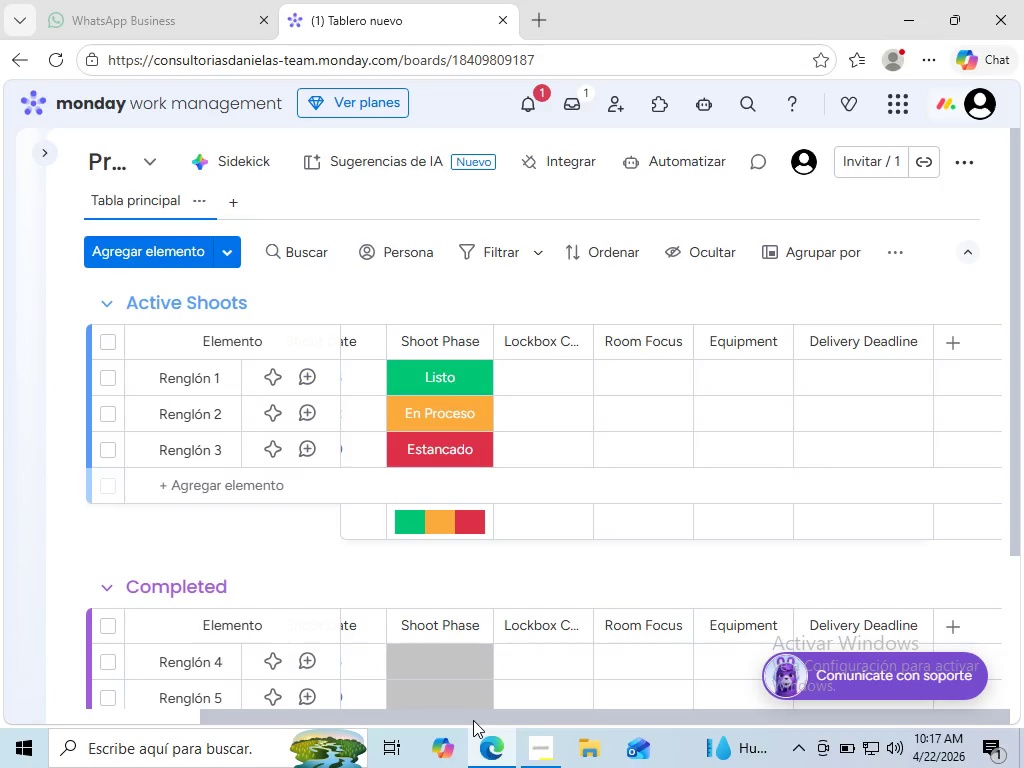 
left_click_drag(start_coordinate=[473, 717], to_coordinate=[361, 708])
 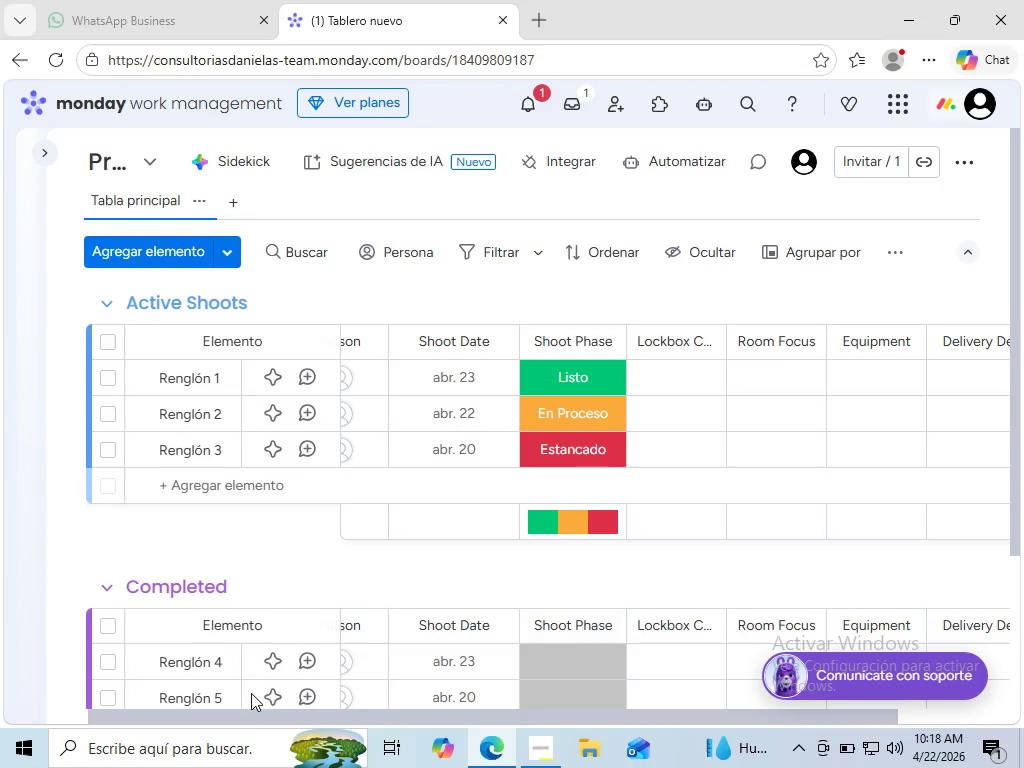 
wait(45.91)
 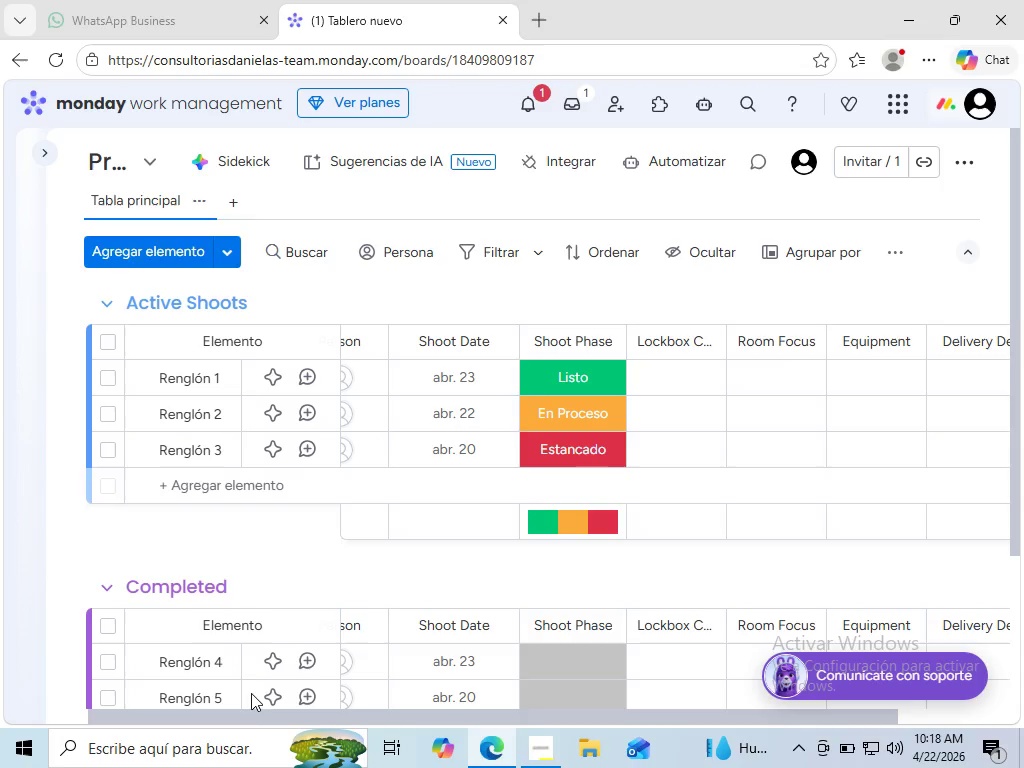 
left_click([570, 377])
 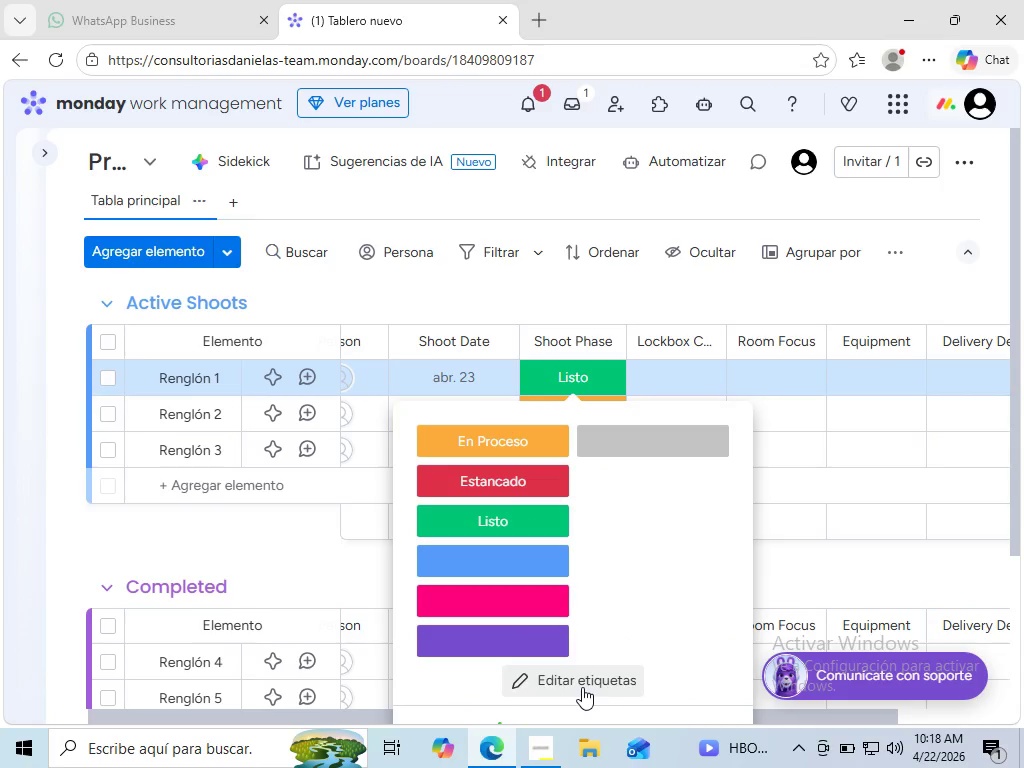 
left_click([582, 687])
 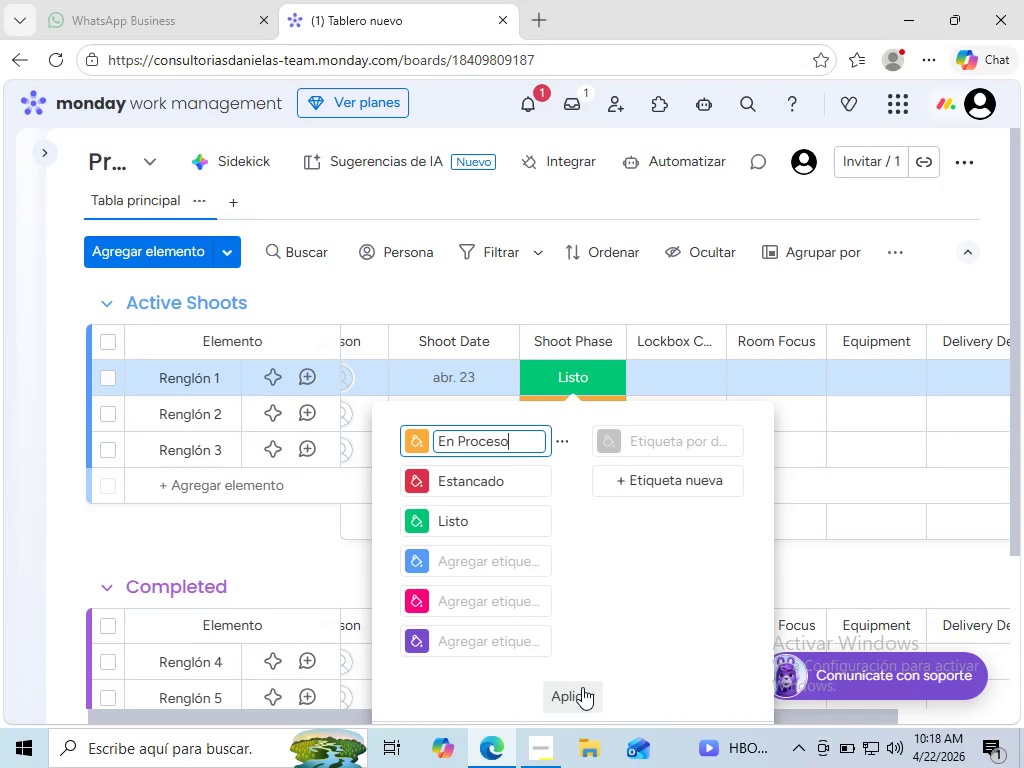 
wait(9.75)
 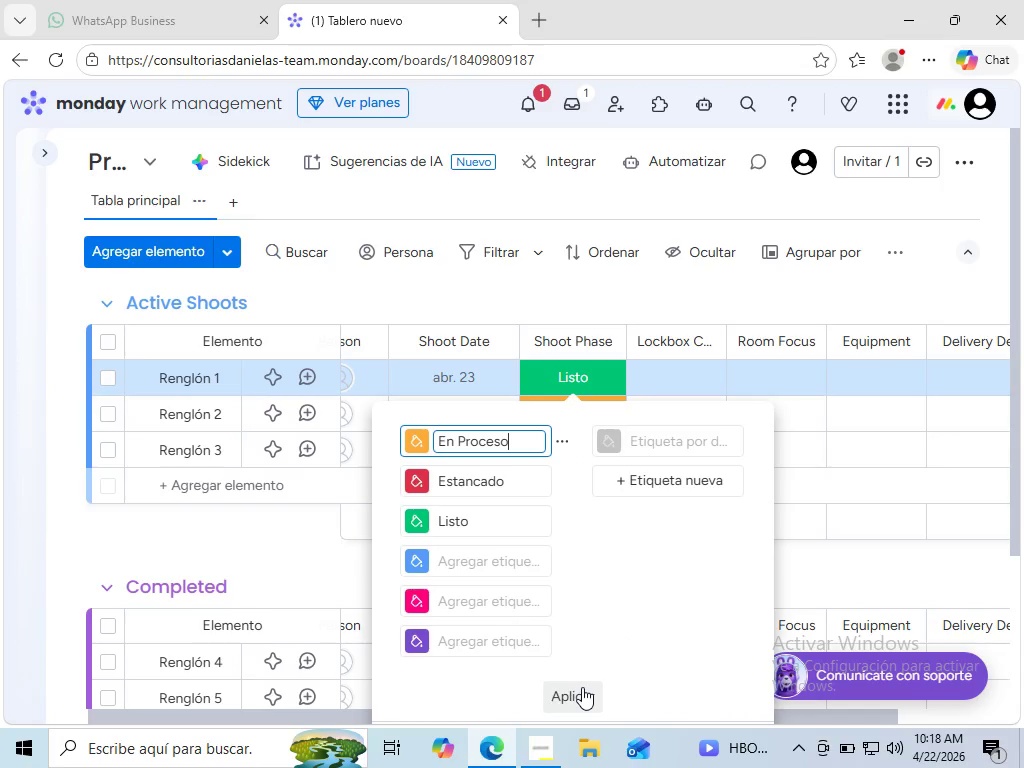 
left_click([446, 566])
 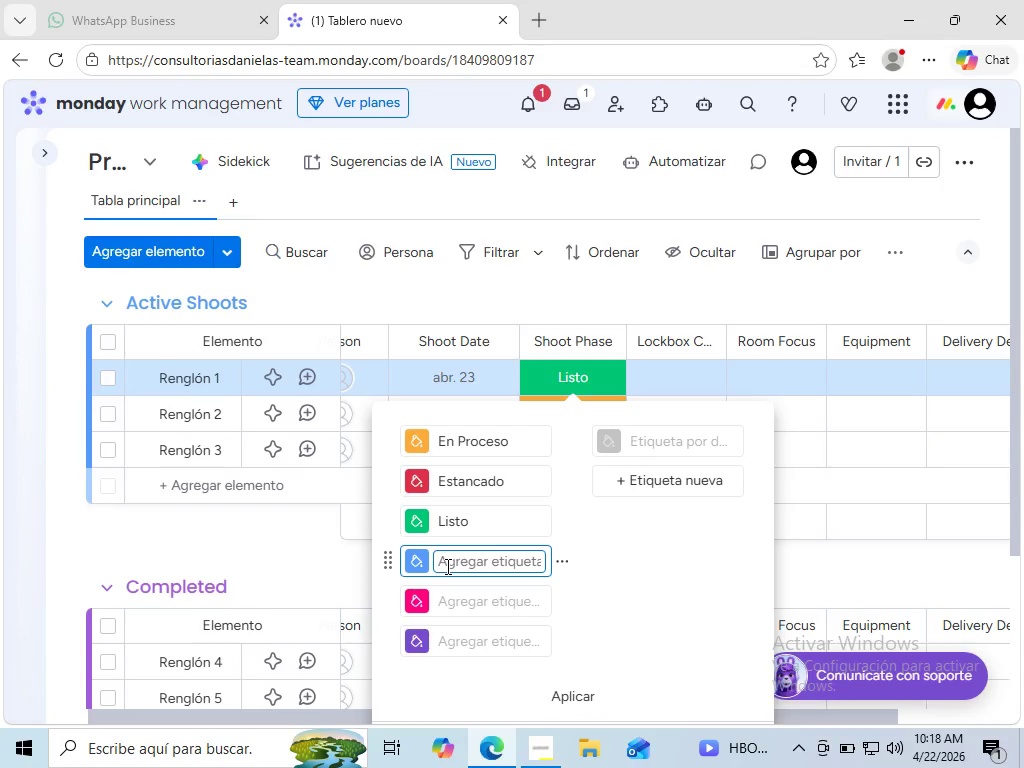 
wait(5.19)
 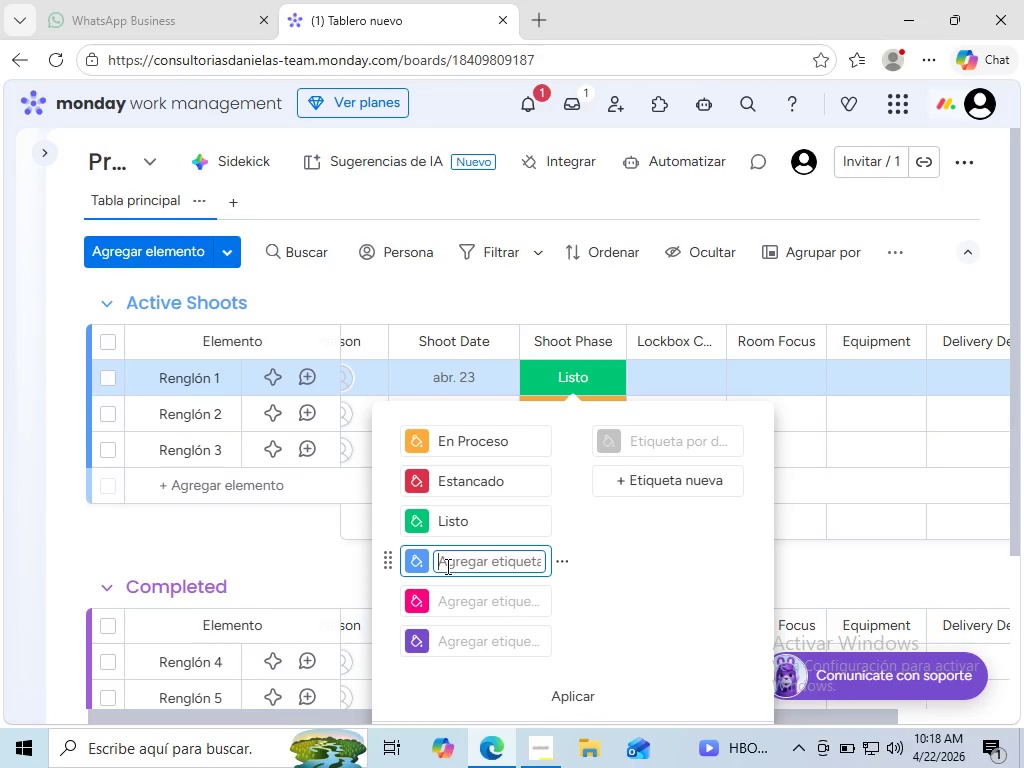 
type(Scheduled)
 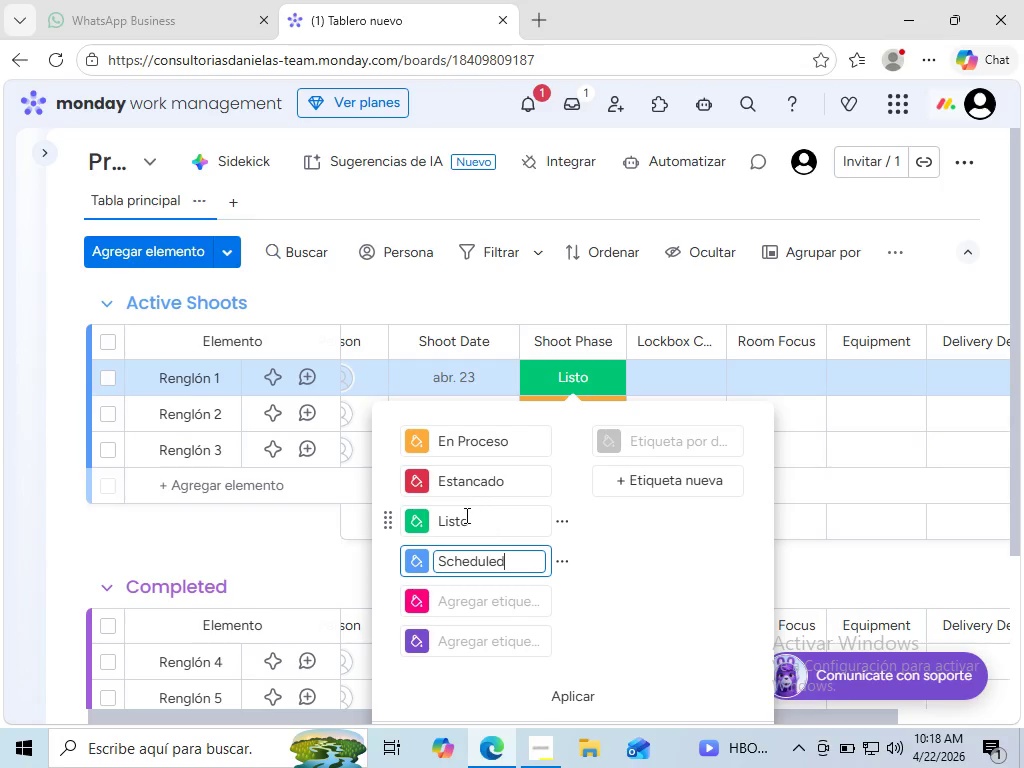 
double_click([457, 517])
 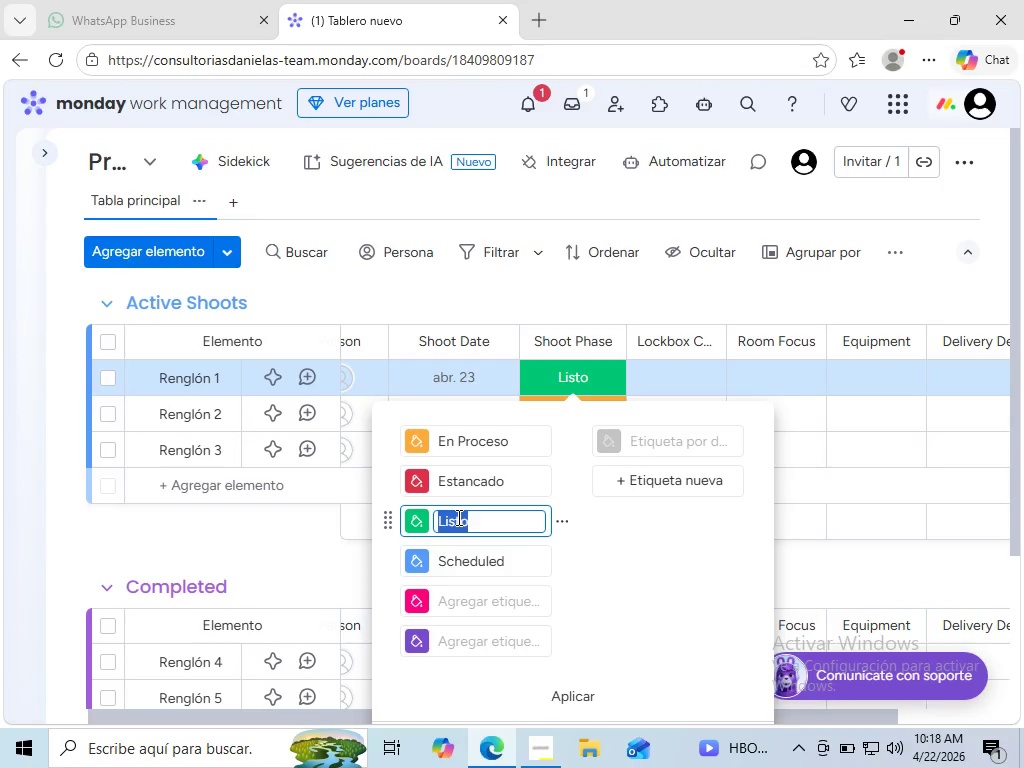 
triple_click([457, 517])
 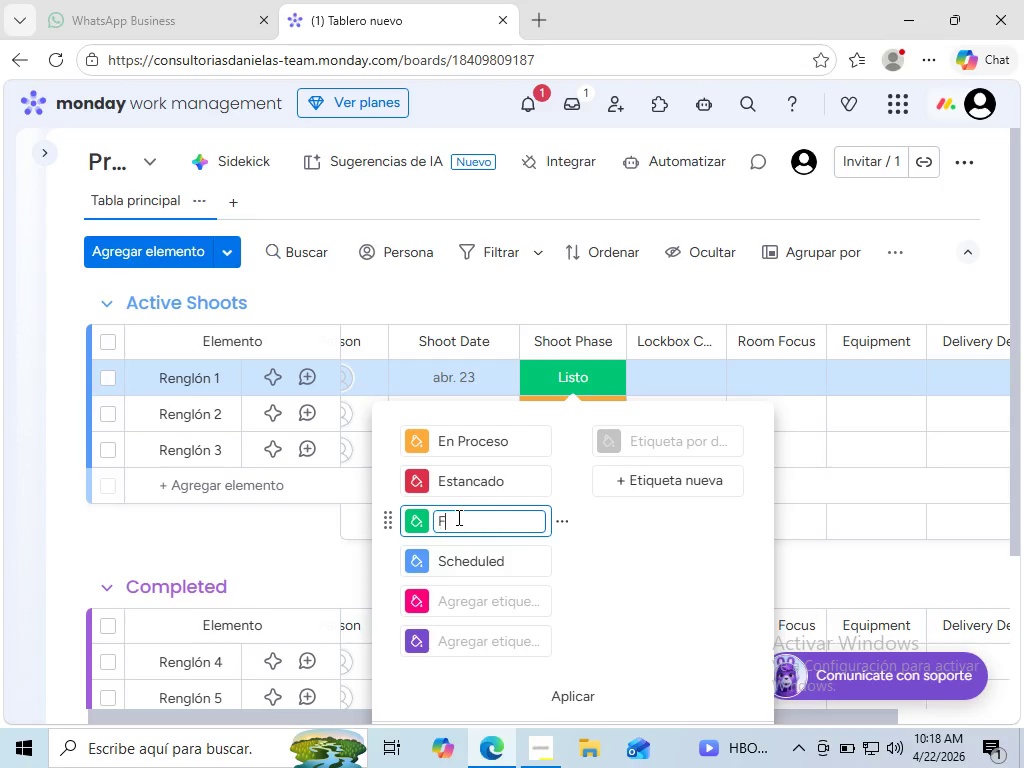 
type(Final Delivery)
 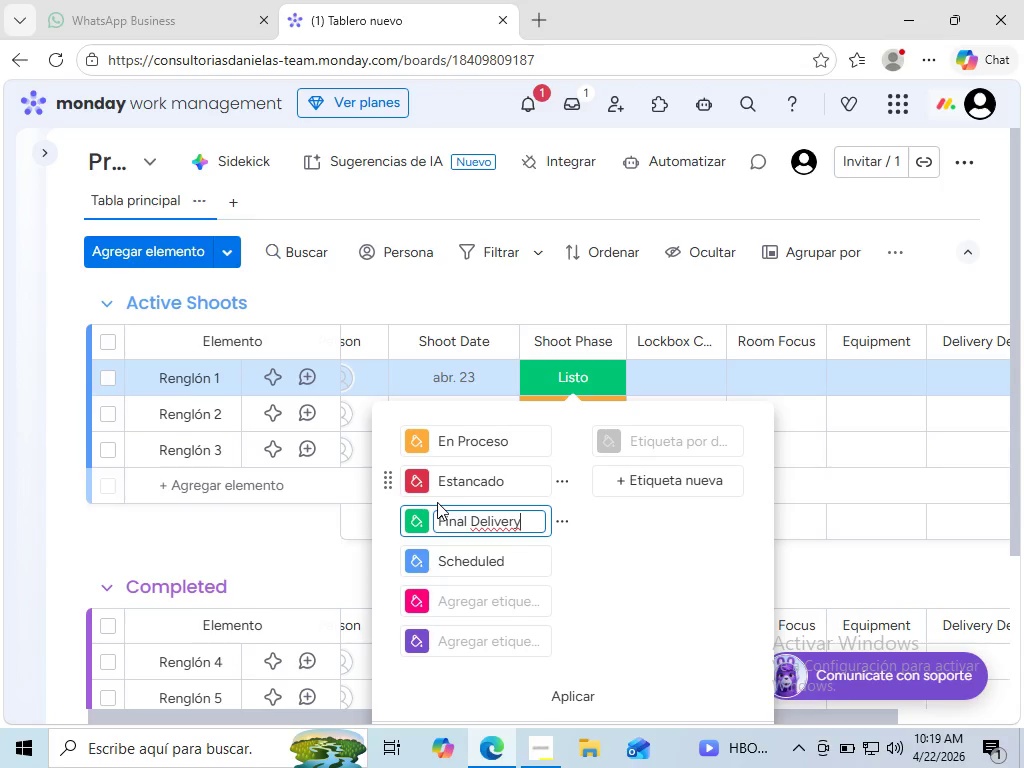 
wait(5.55)
 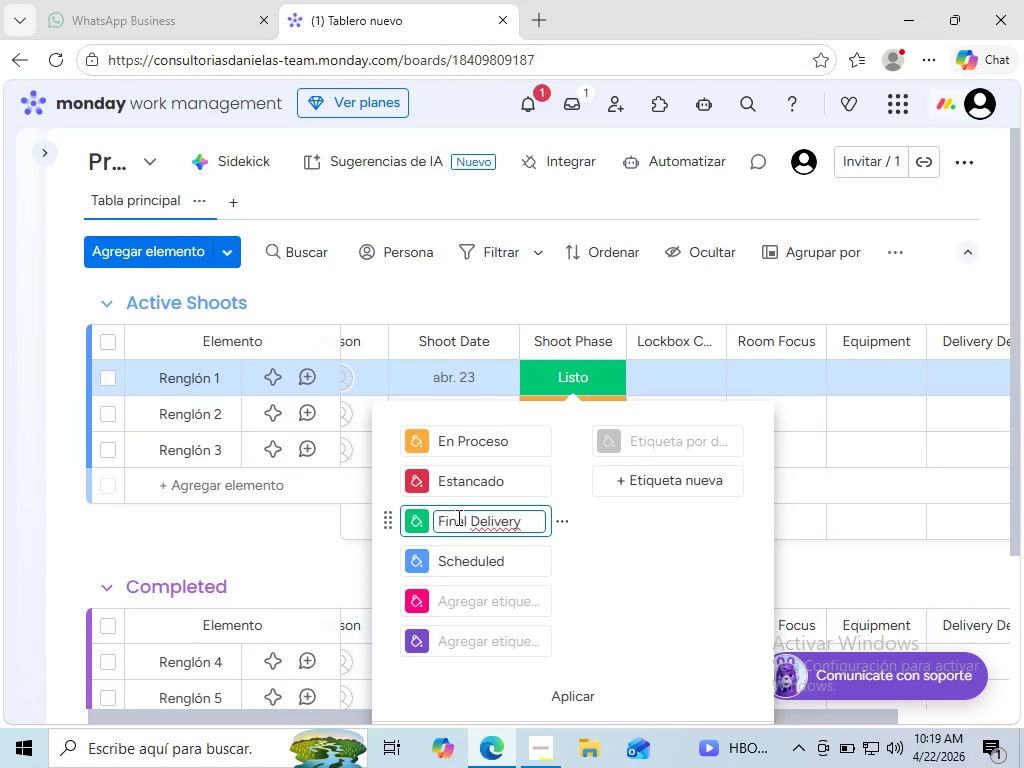 
double_click([467, 480])
 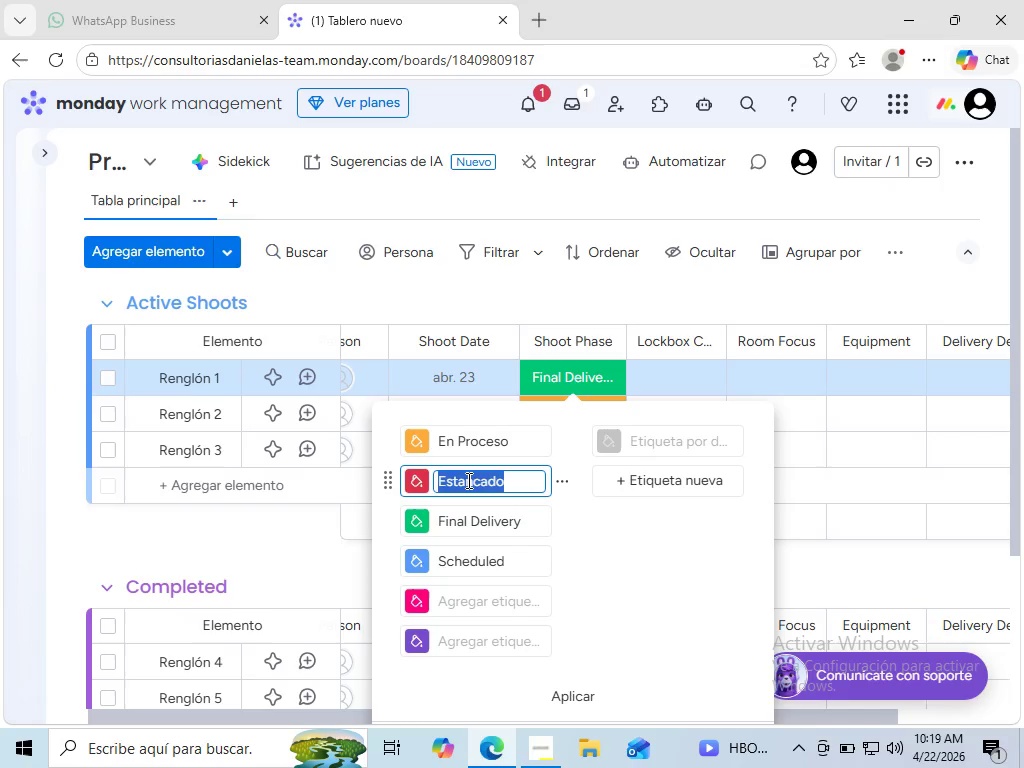 
triple_click([467, 480])
 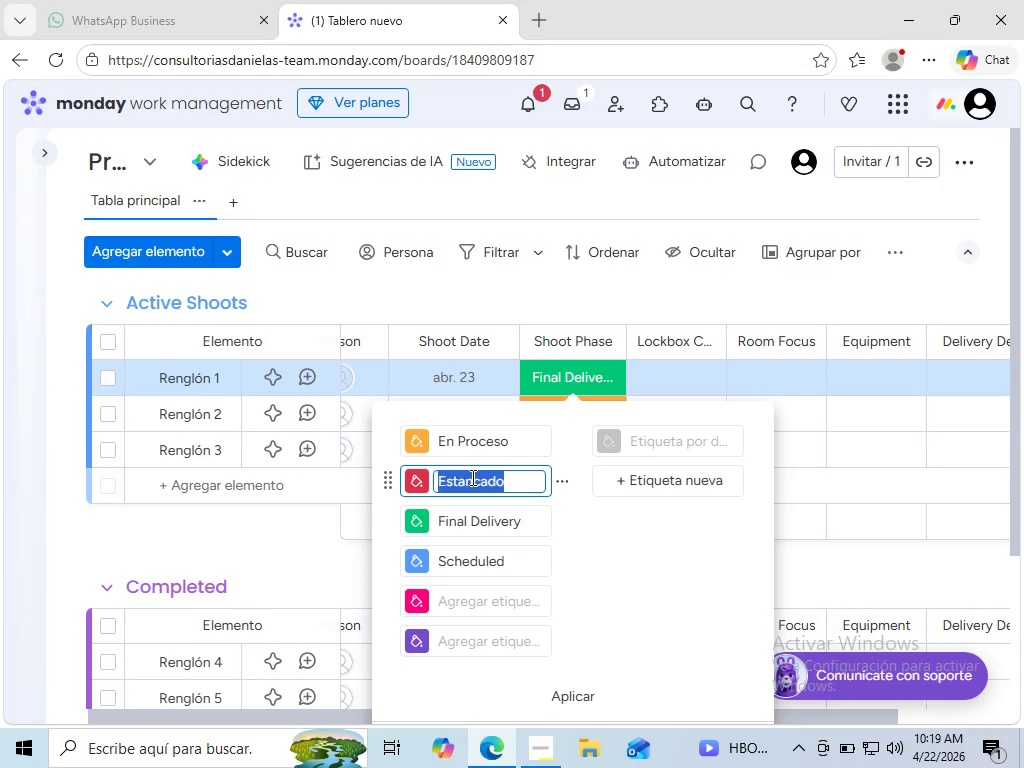 
type(Reta)
 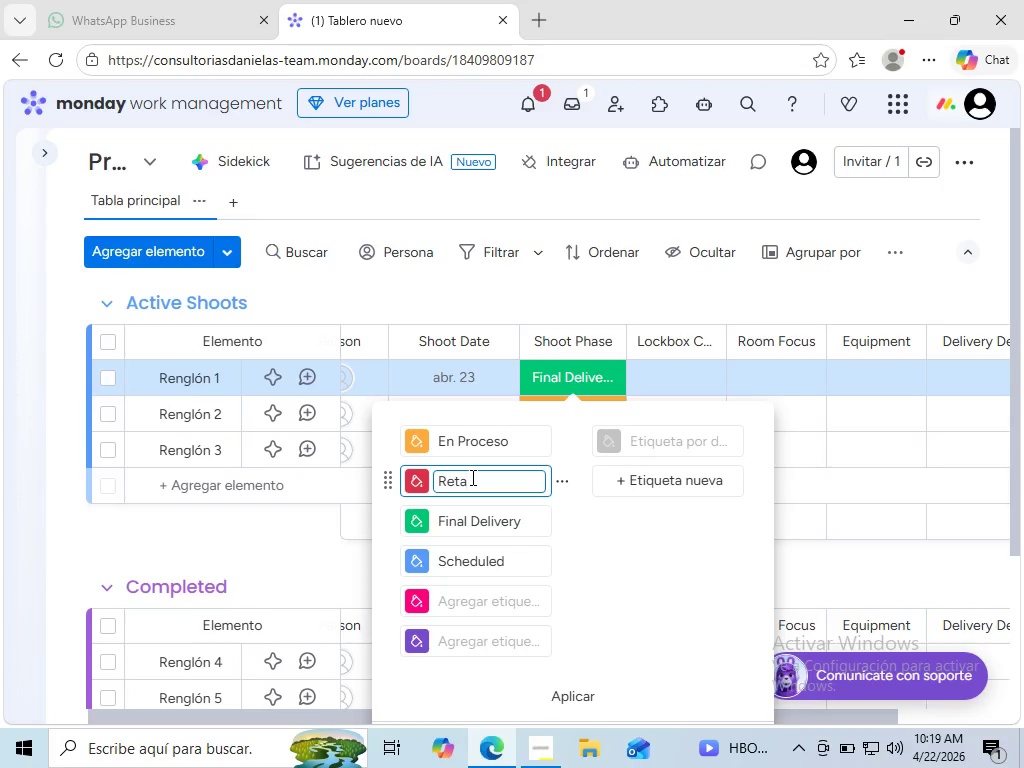 
type(kes Required)
 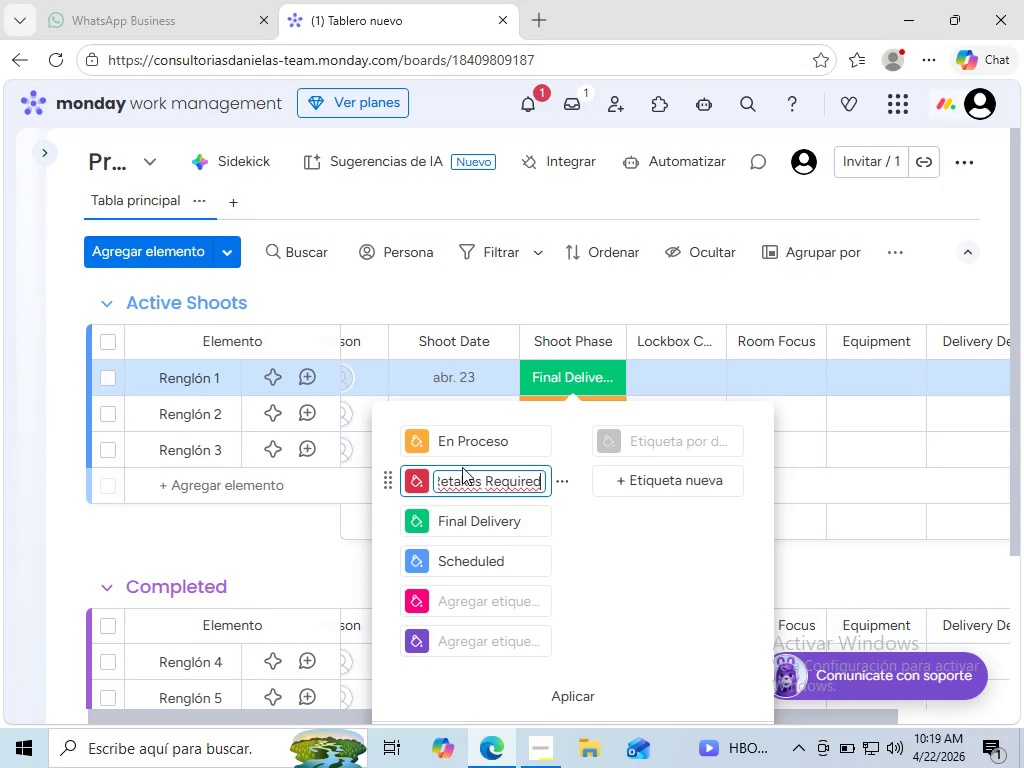 
double_click([457, 442])
 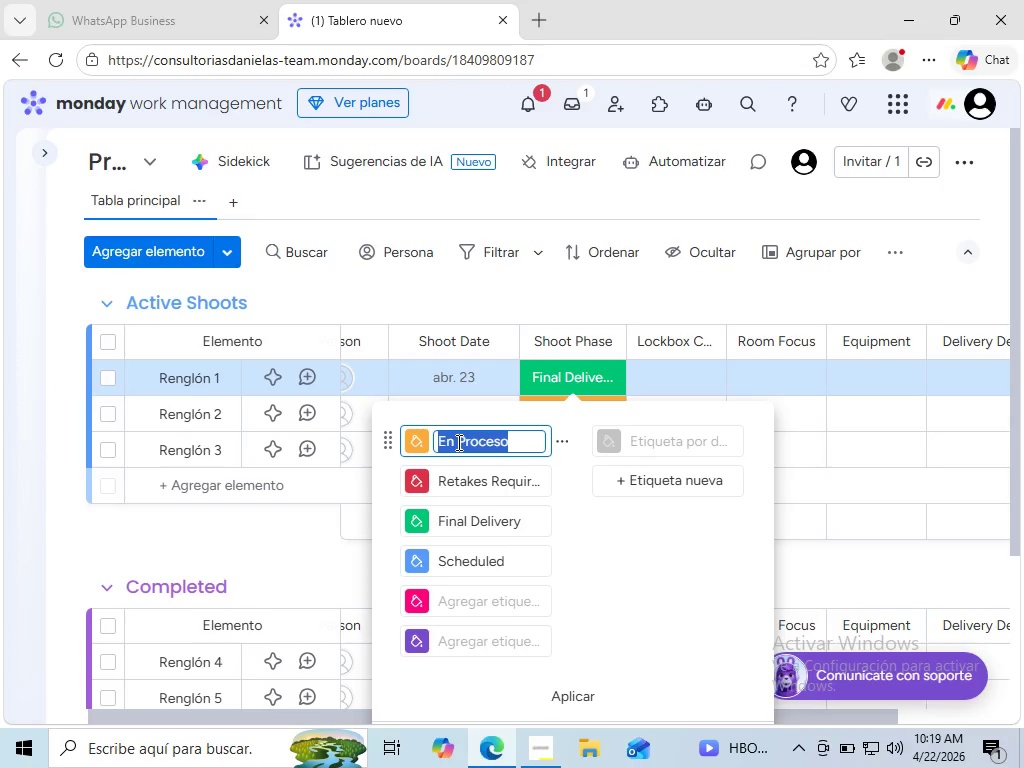 
triple_click([457, 442])
 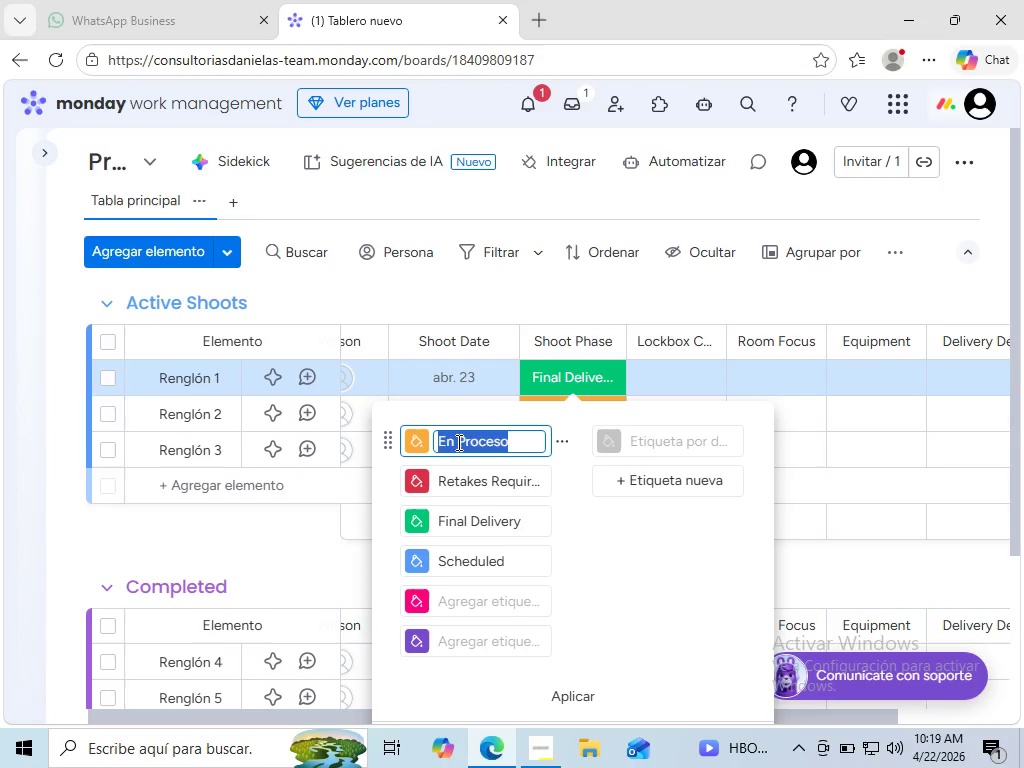 
type(Internal Review)
 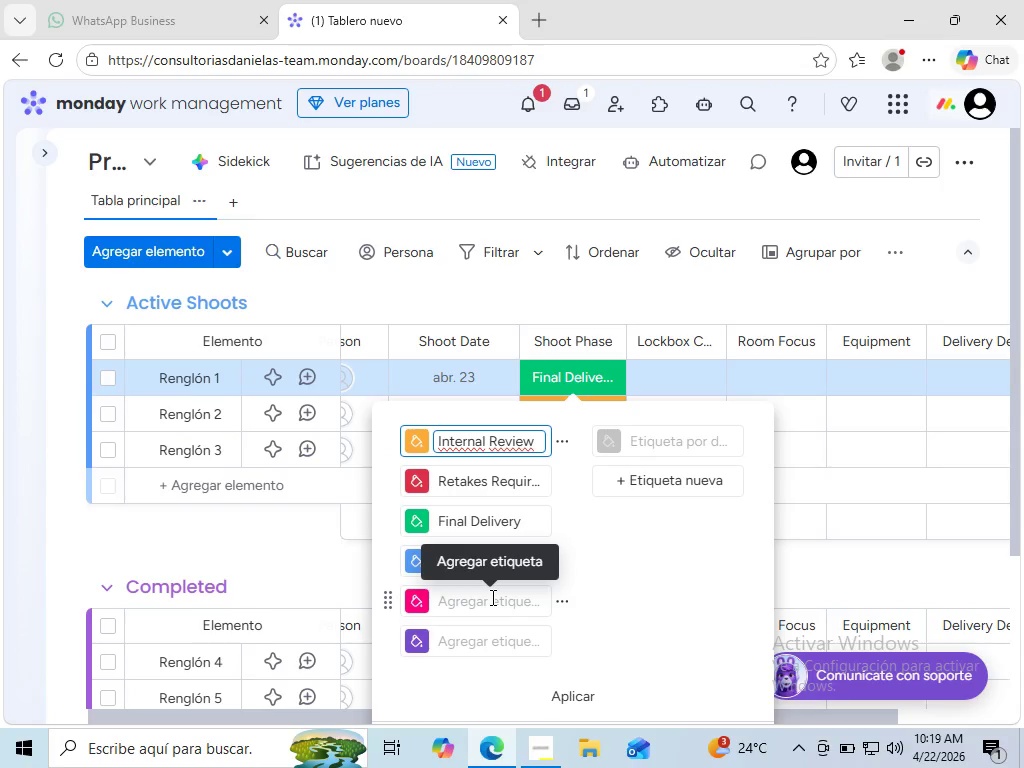 
left_click([491, 597])
 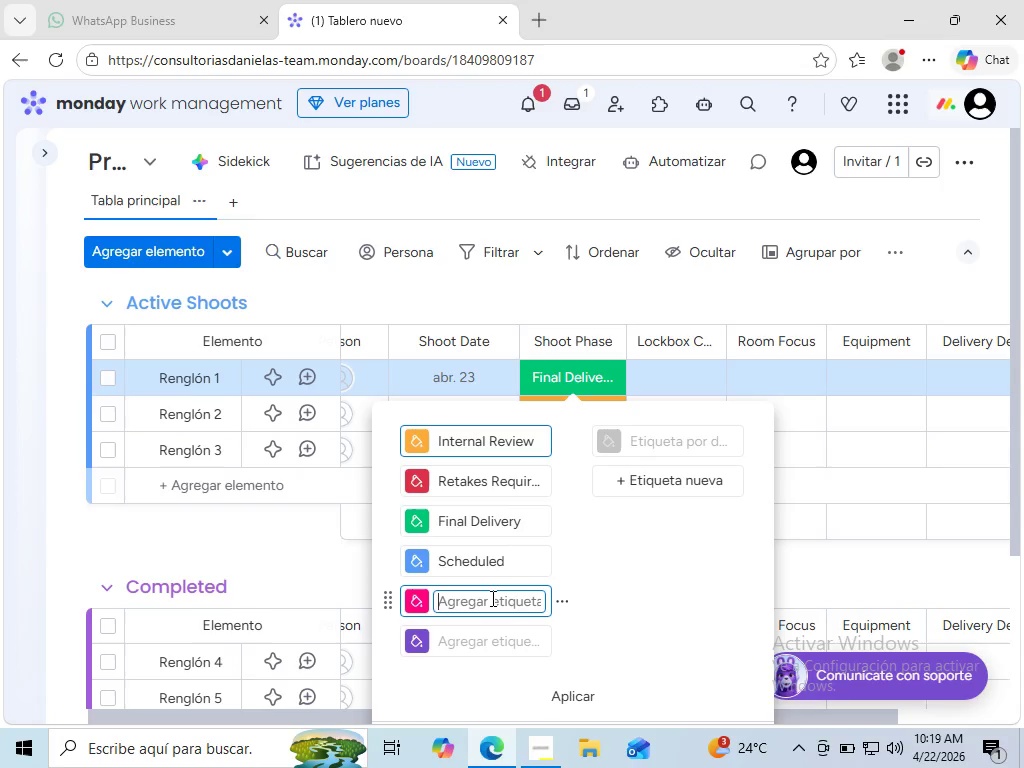 
wait(25.62)
 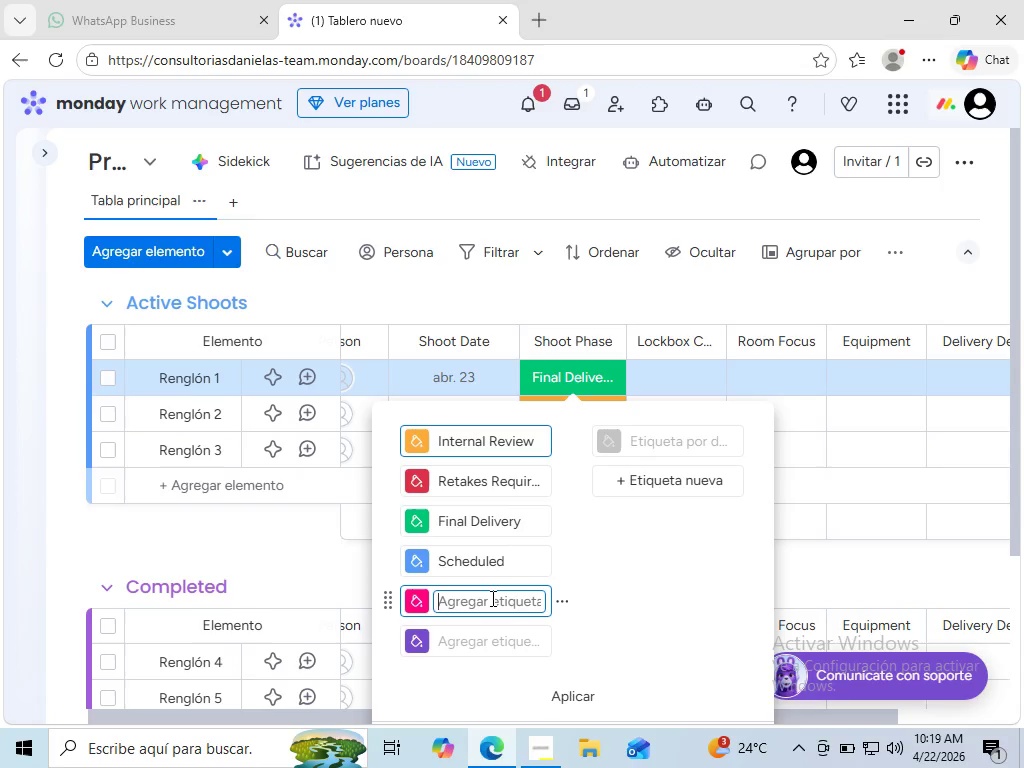 
type(Shot)
 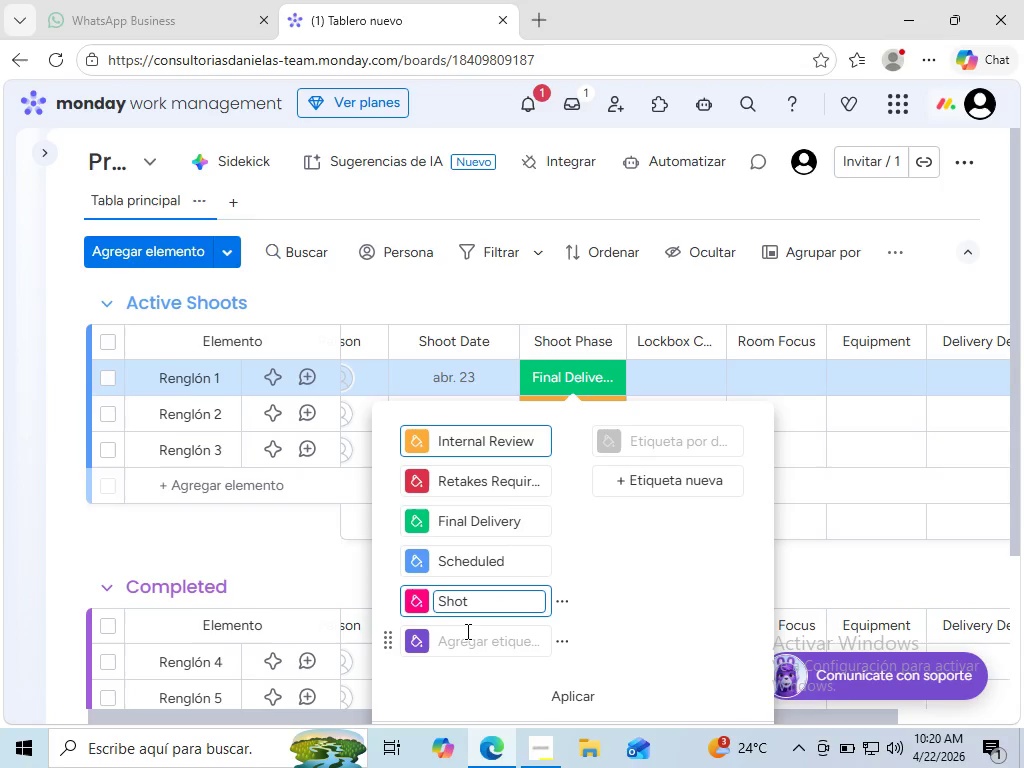 
left_click([466, 632])
 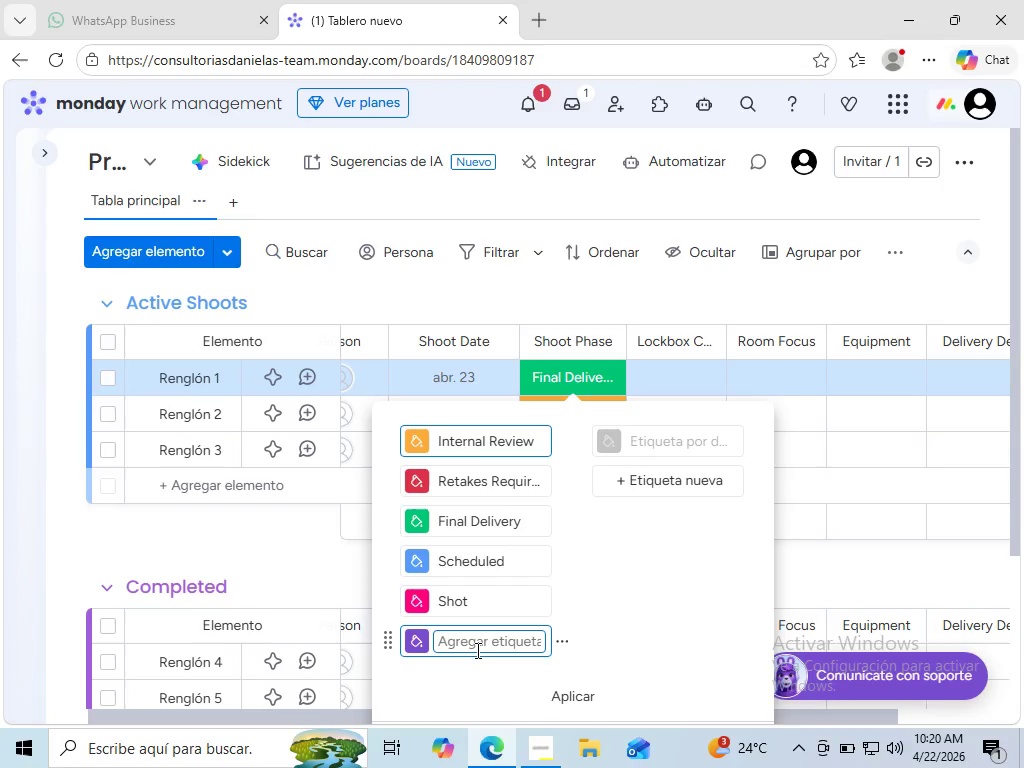 
type(Edutubg)
key(Backspace)
key(Backspace)
key(Backspace)
key(Backspace)
key(Backspace)
type(iting)
 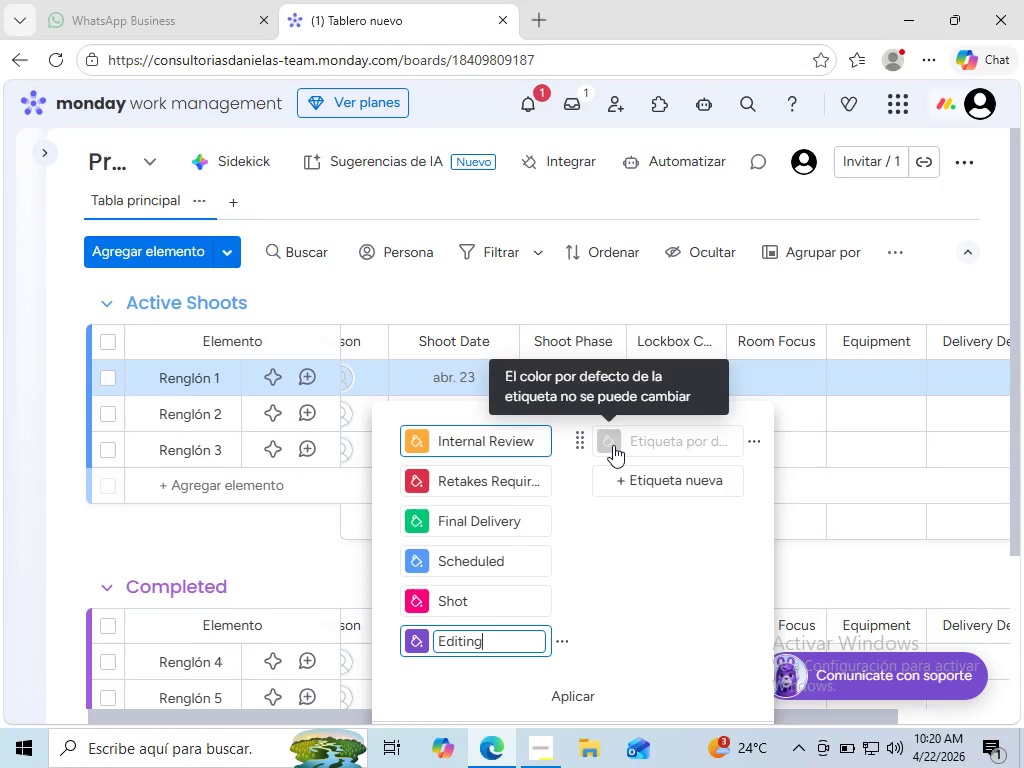 
left_click([613, 445])
 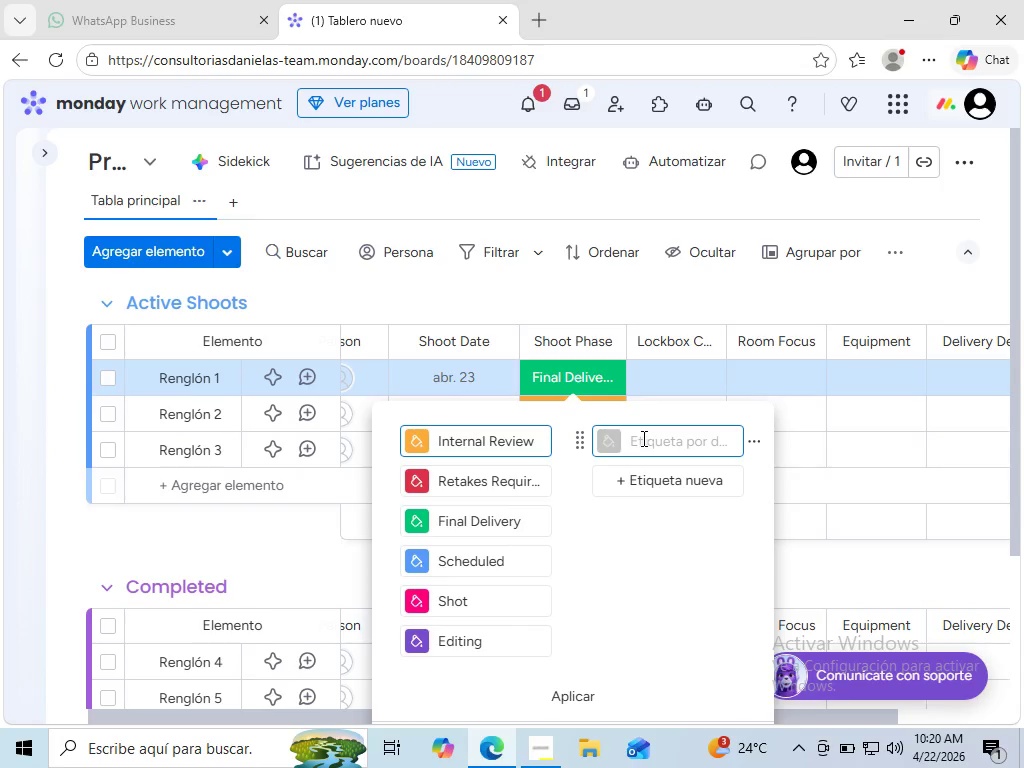 
wait(12.38)
 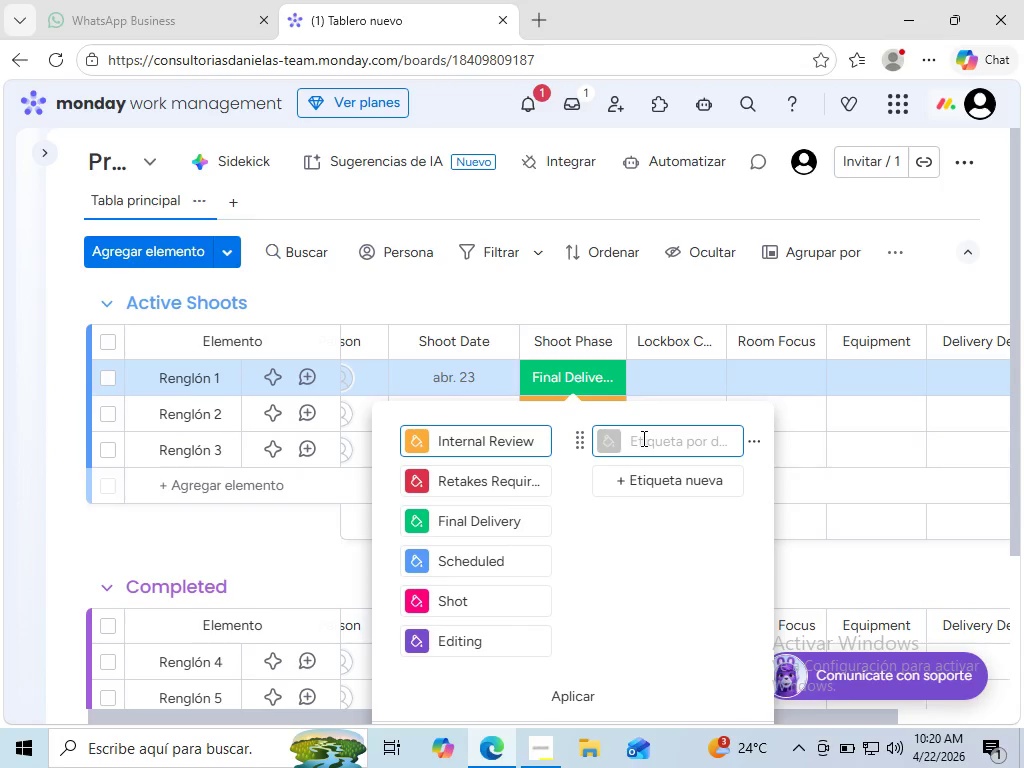 
left_click([655, 437])
 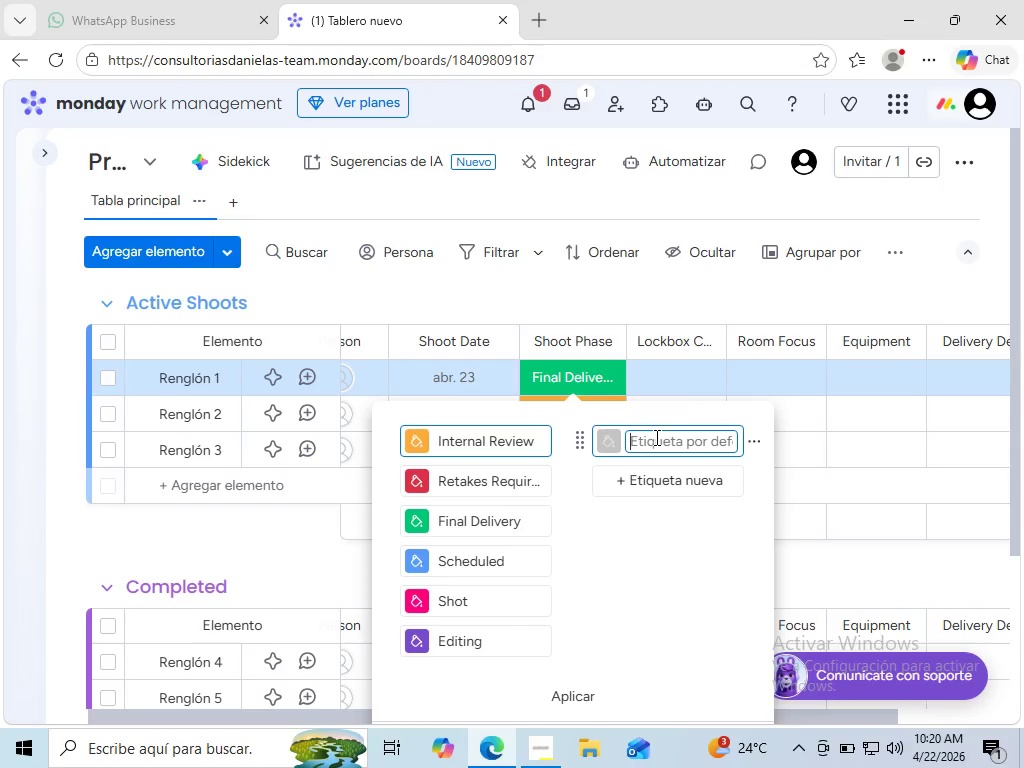 
type(Editor Needed)
 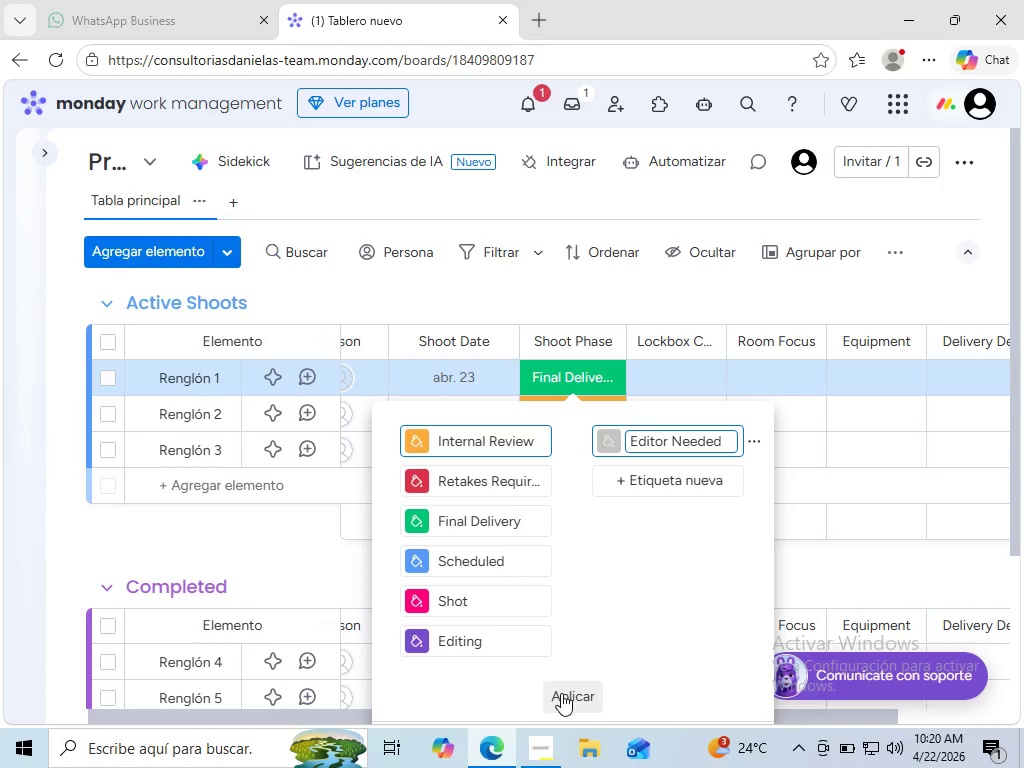 
left_click([561, 693])
 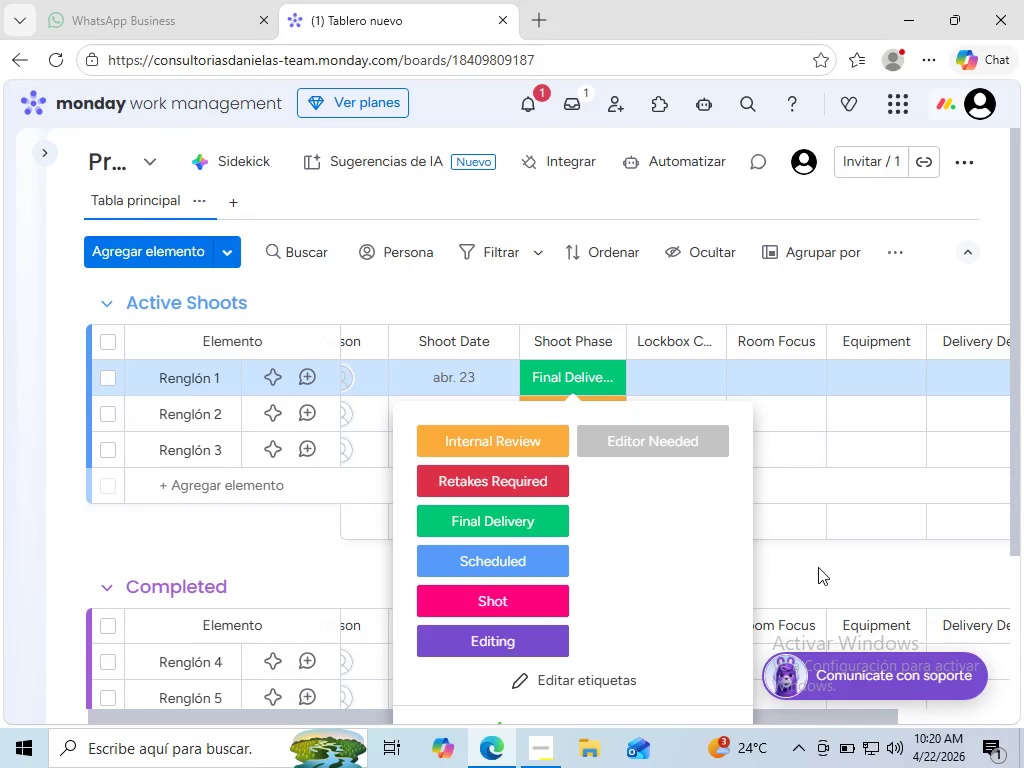 
left_click([818, 567])
 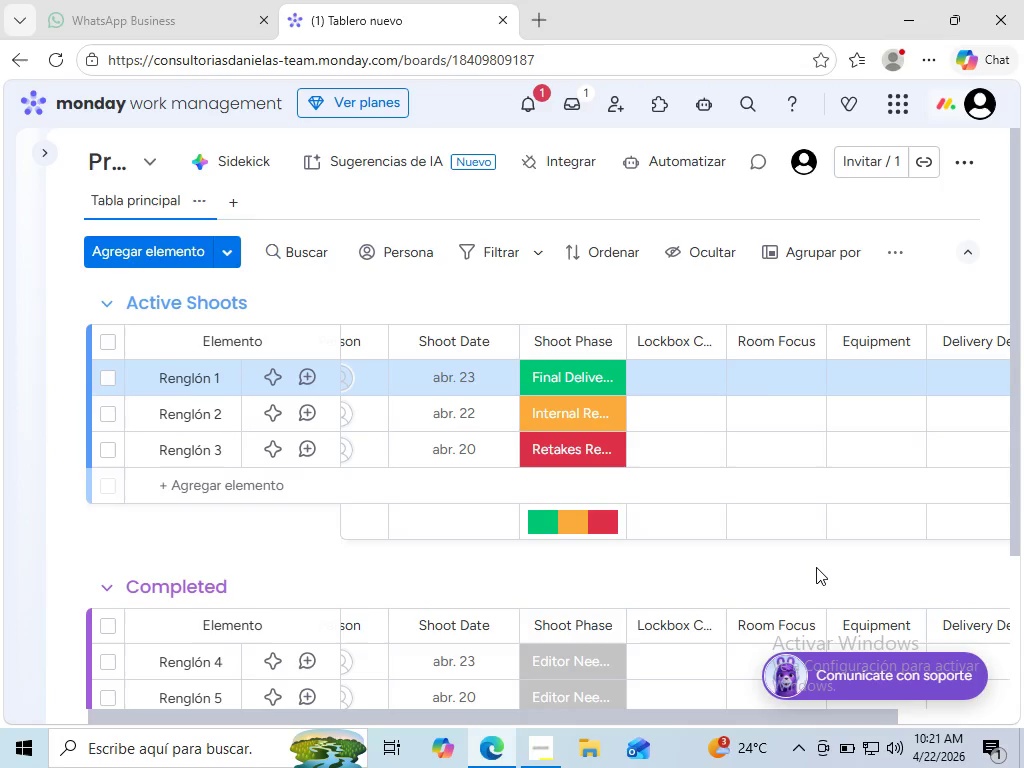 
wait(71.8)
 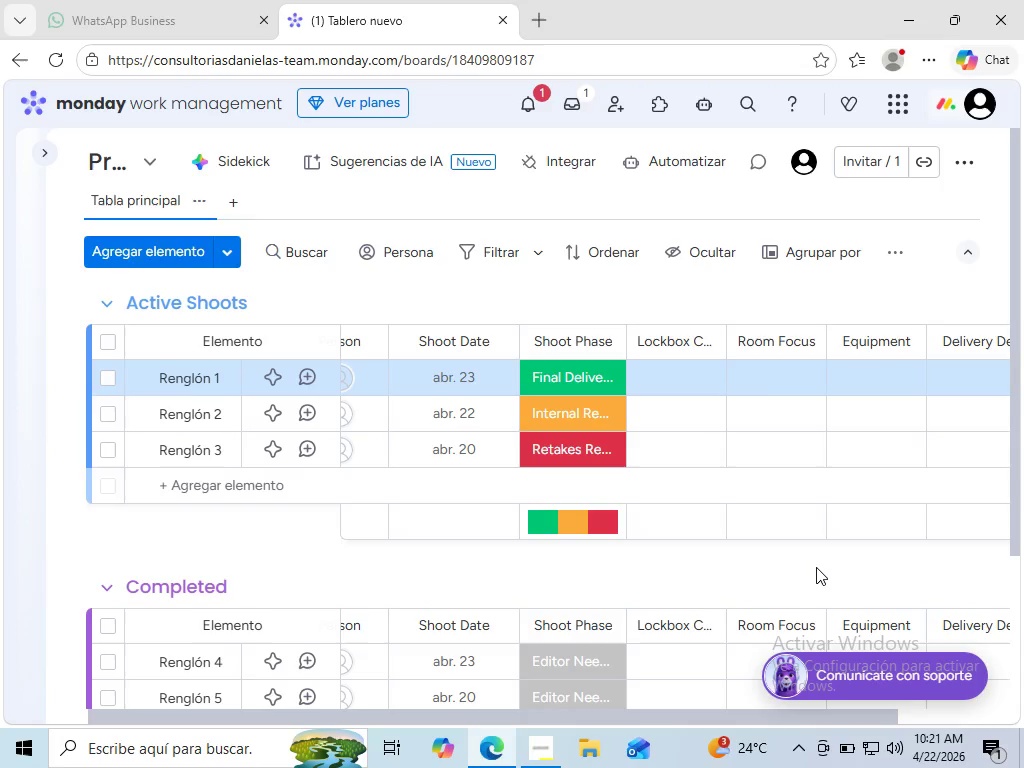 
left_click([177, 388])
 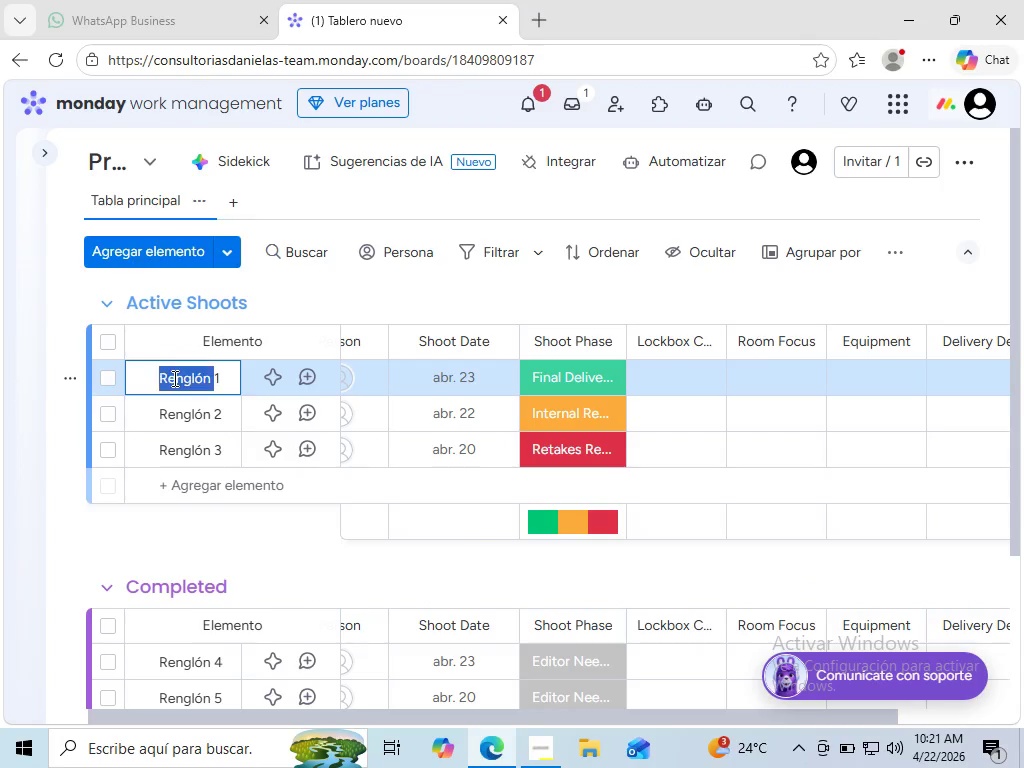 
double_click([173, 378])
 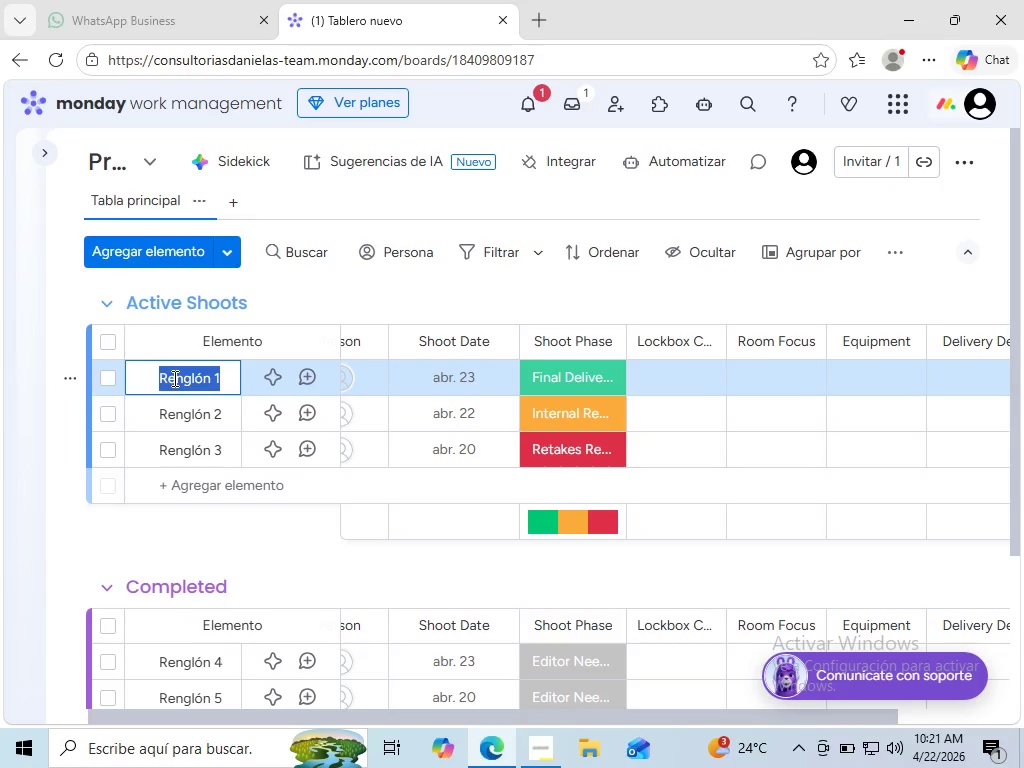 
triple_click([173, 378])
 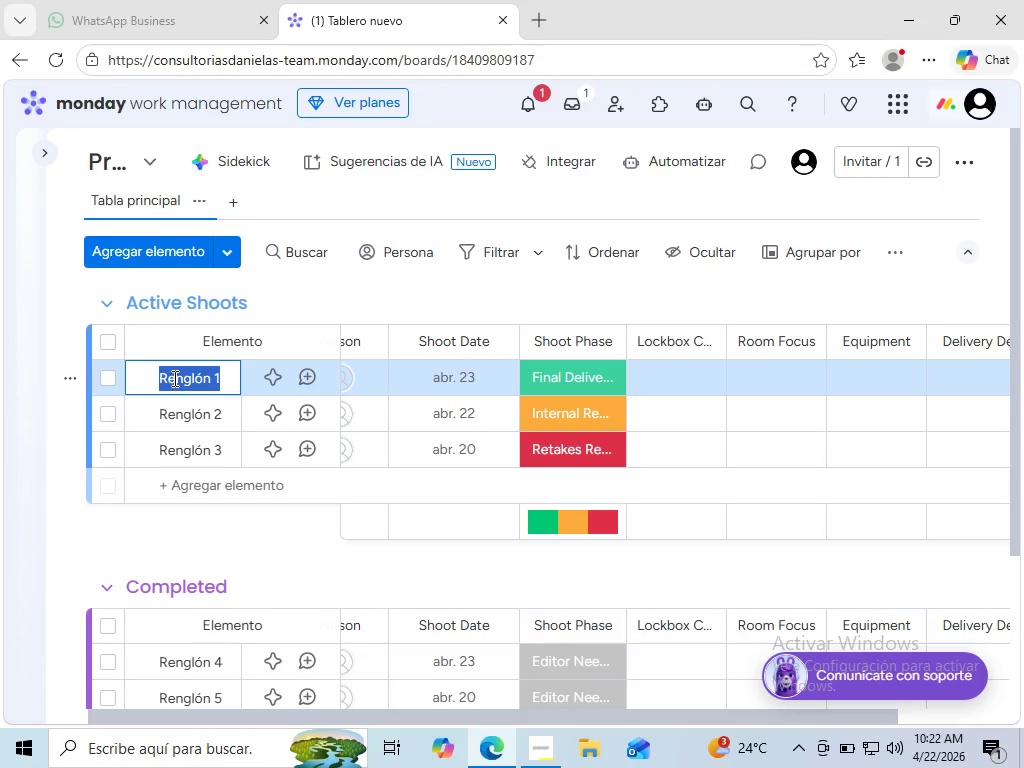 
type(142 Oakwood Drive)
 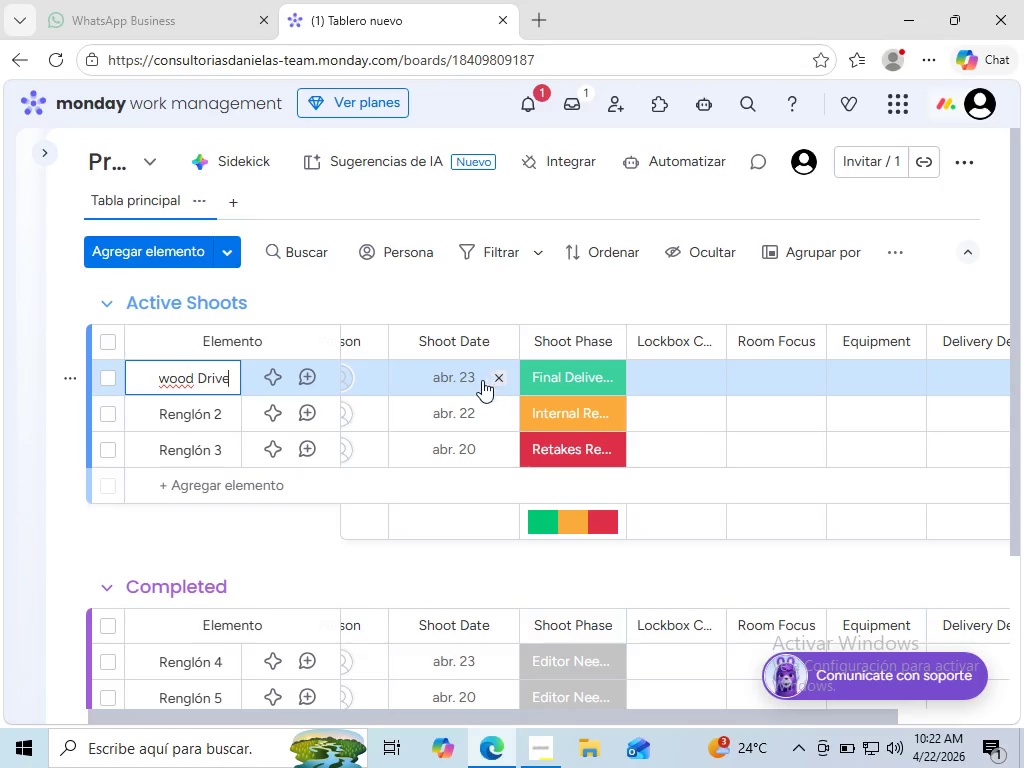 
left_click([442, 378])
 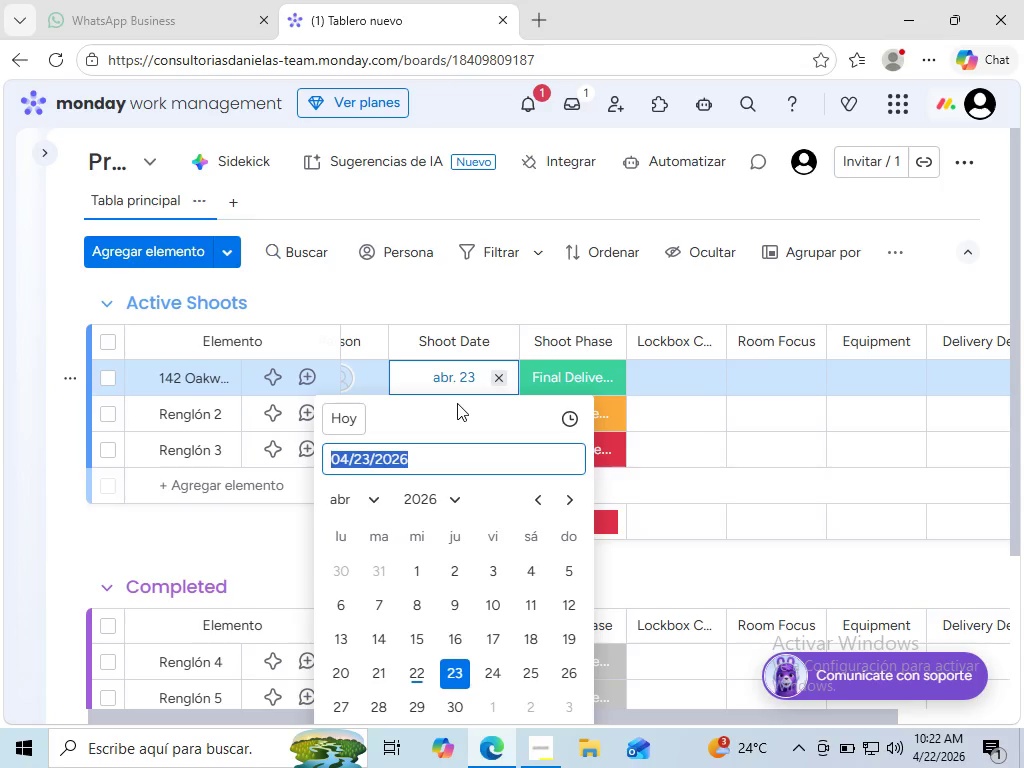 
left_click([367, 497])
 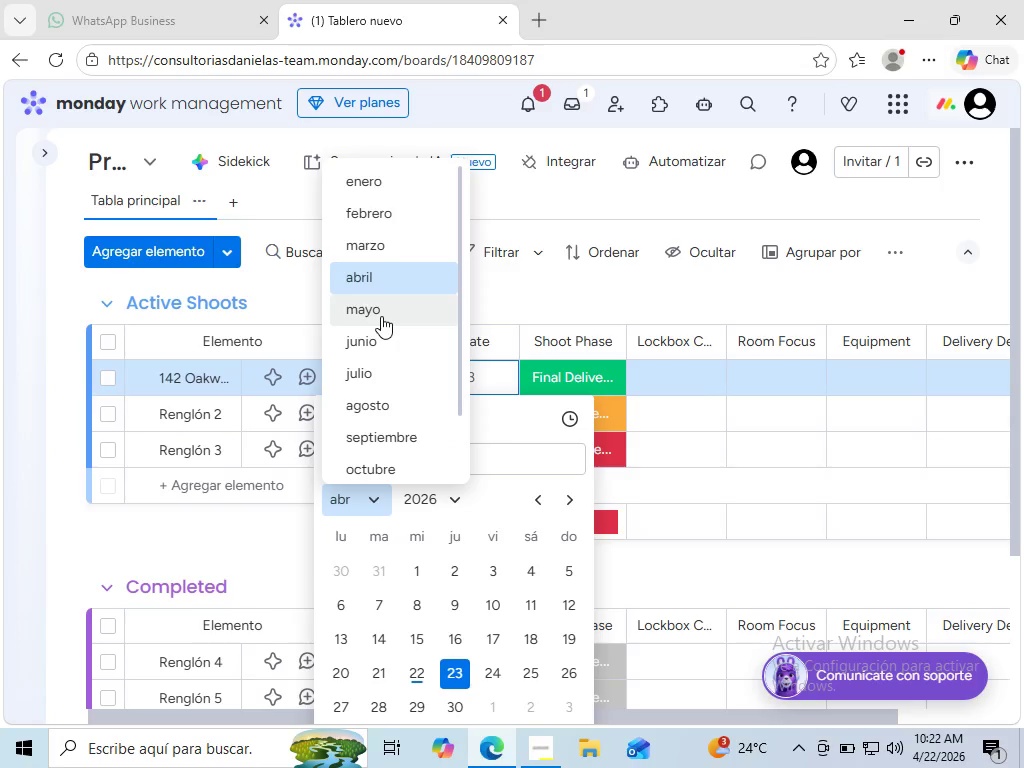 
left_click([381, 316])
 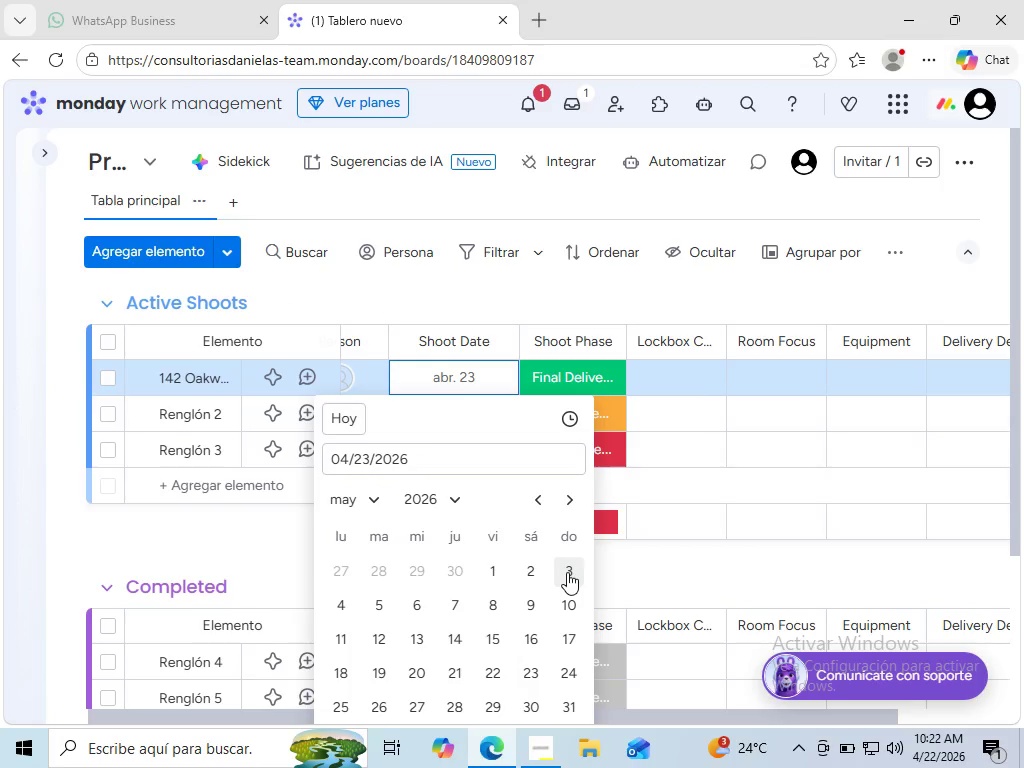 
left_click([567, 572])
 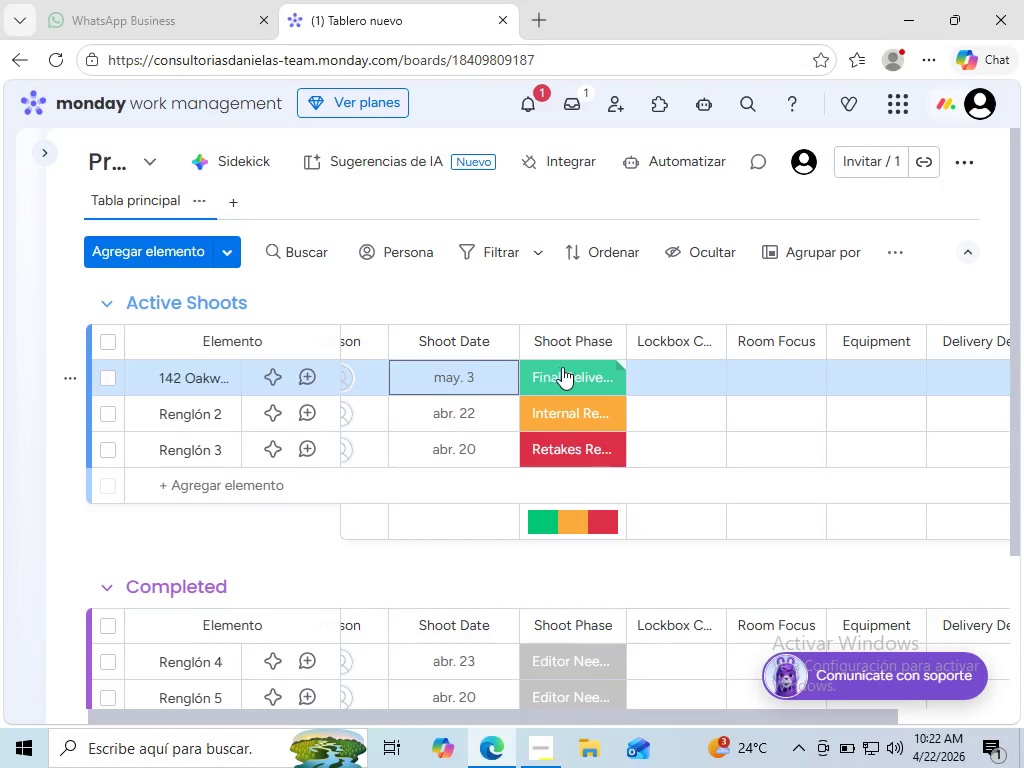 
wait(6.25)
 